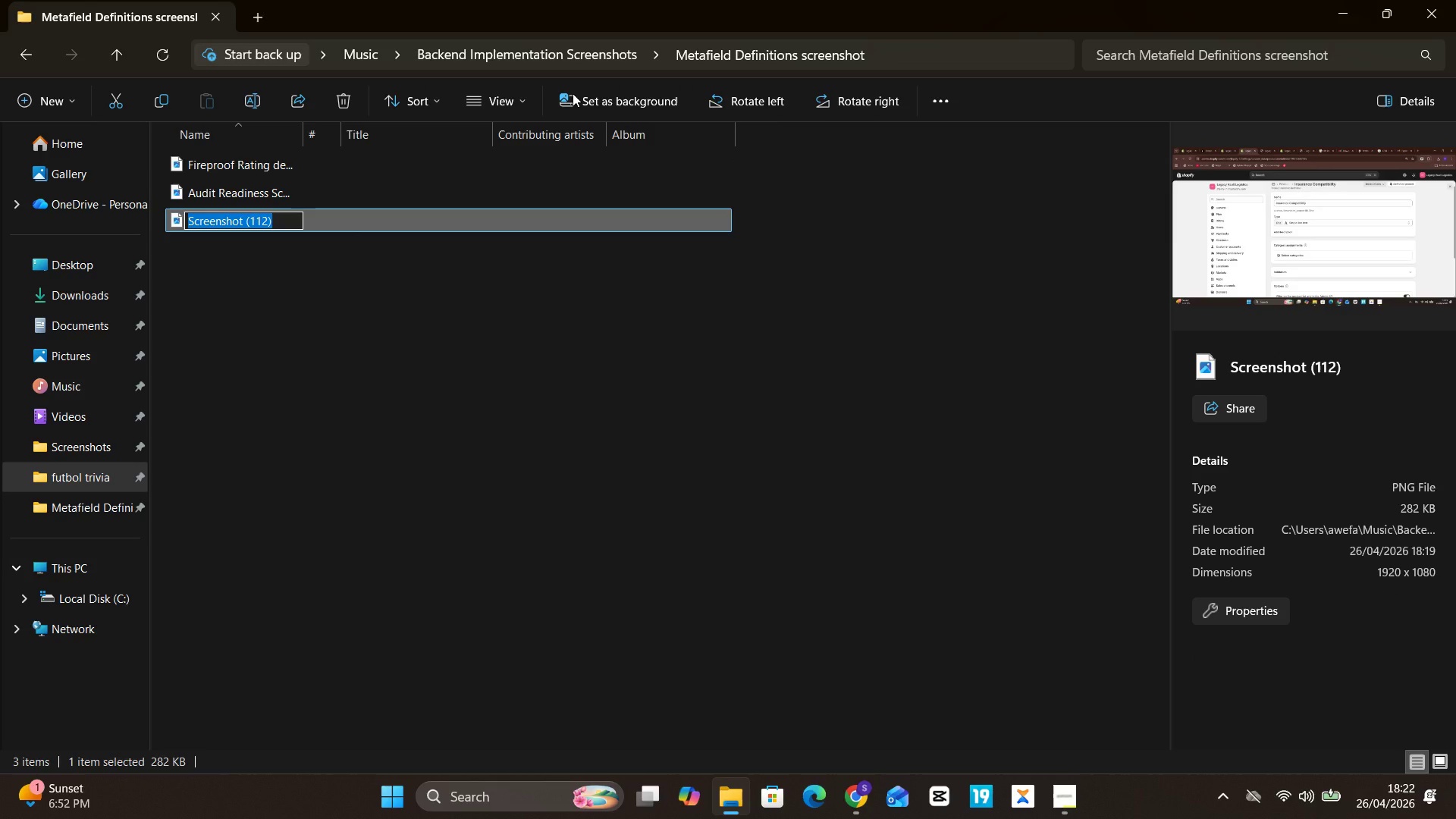 
type(Ins)
 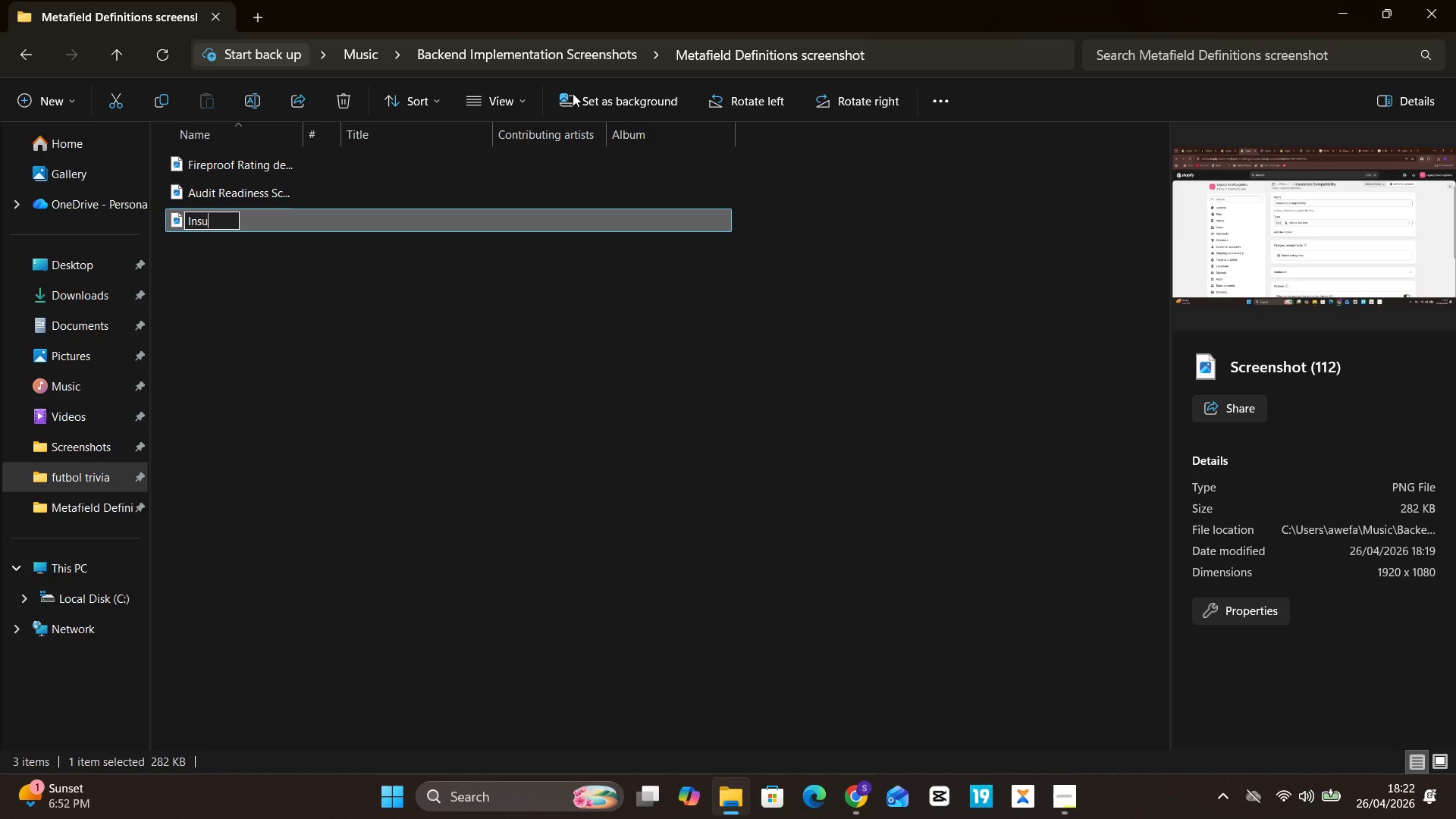 
type(urance )
 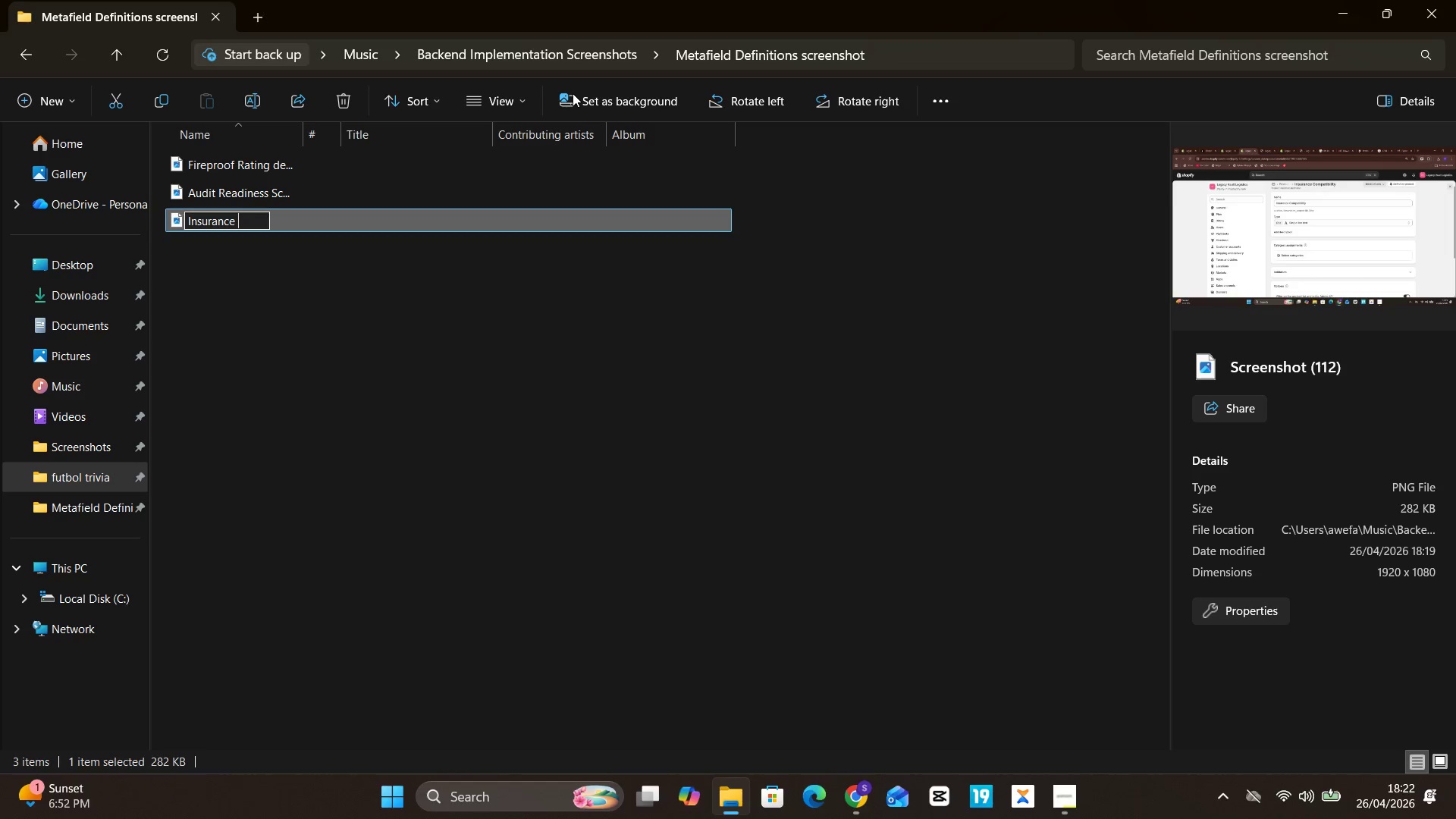 
type(Compa)
 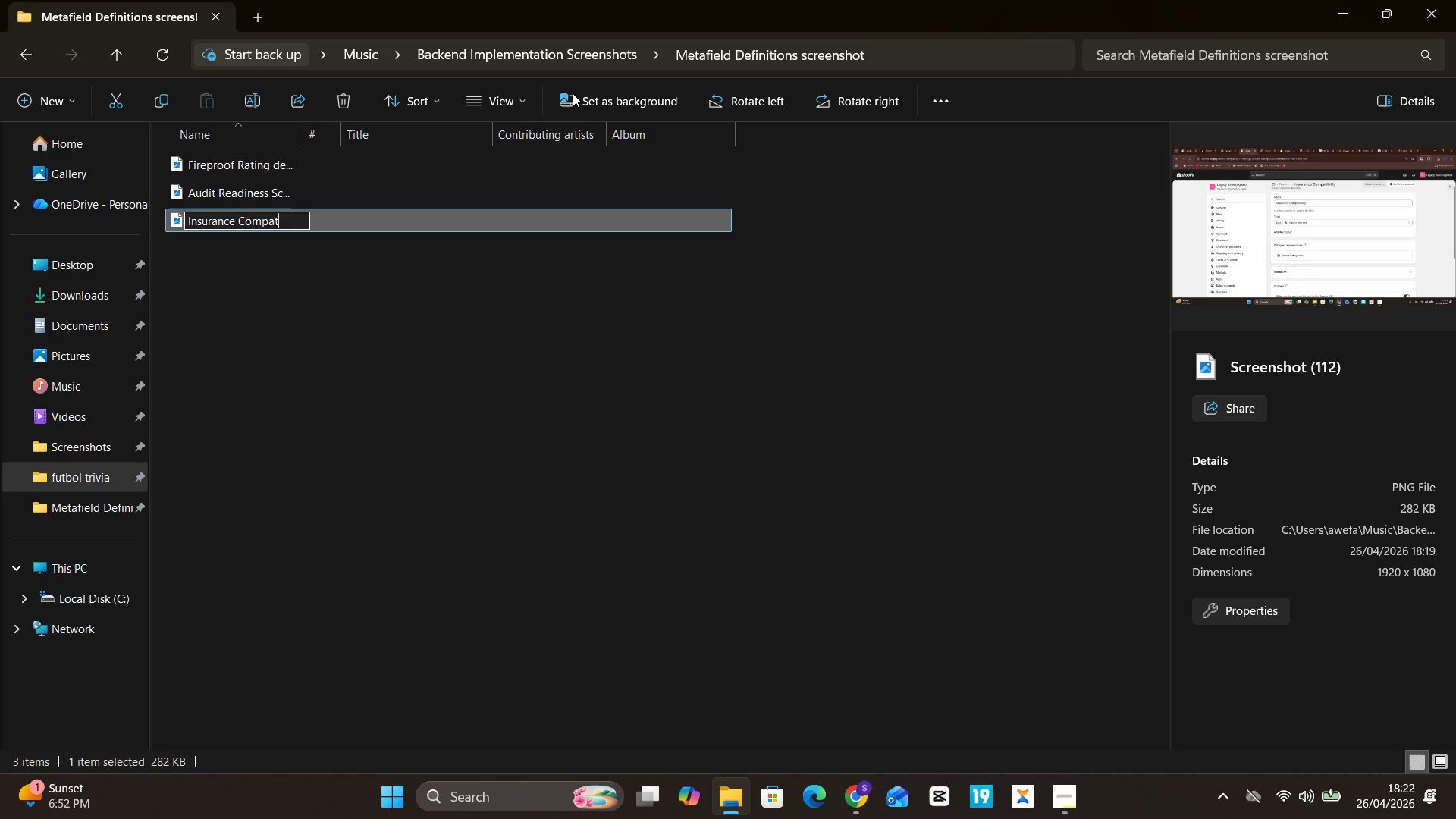 
type(tibility DE)
 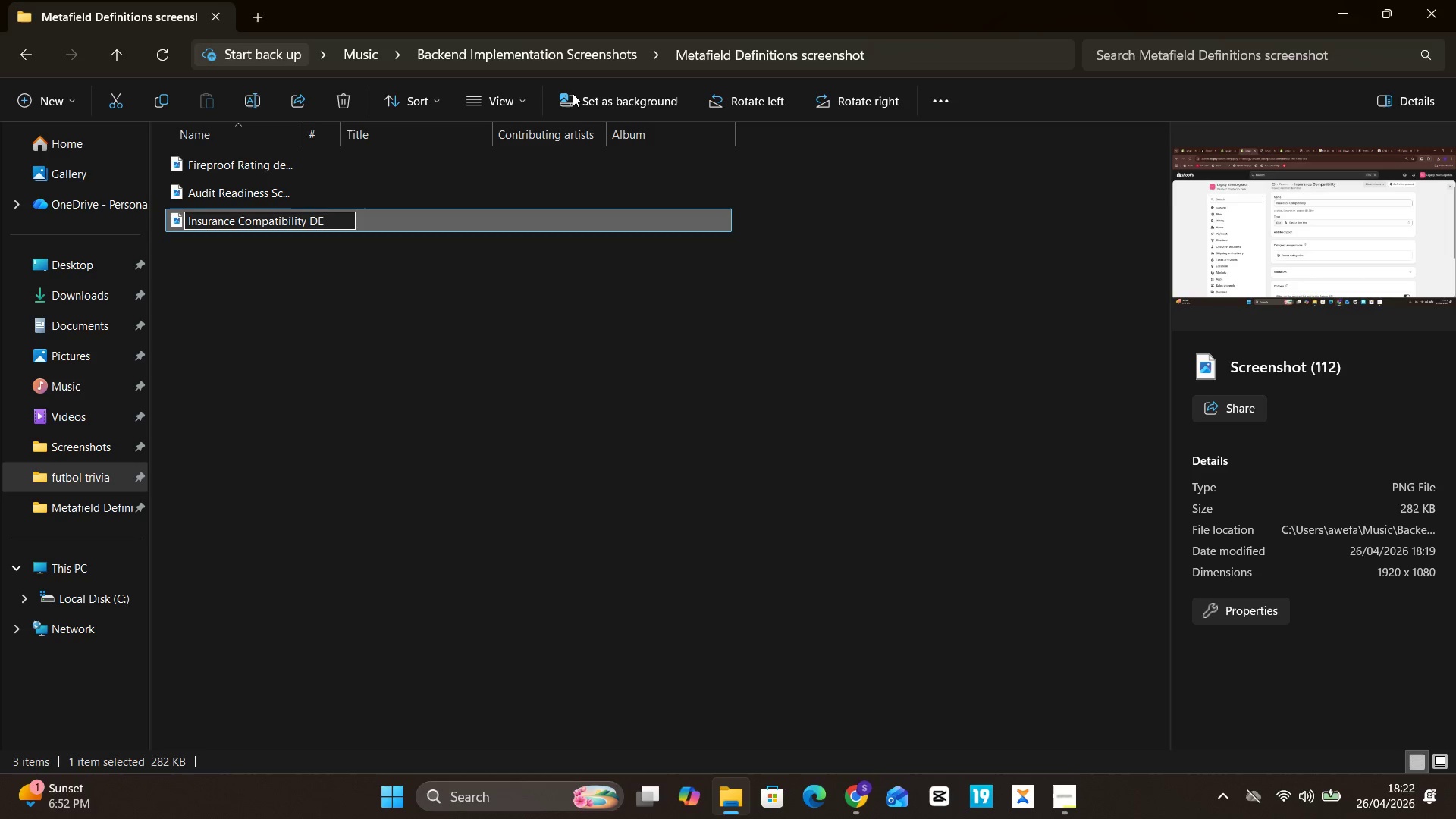 
key(Backspace)
key(Backspace)
type(defini)
 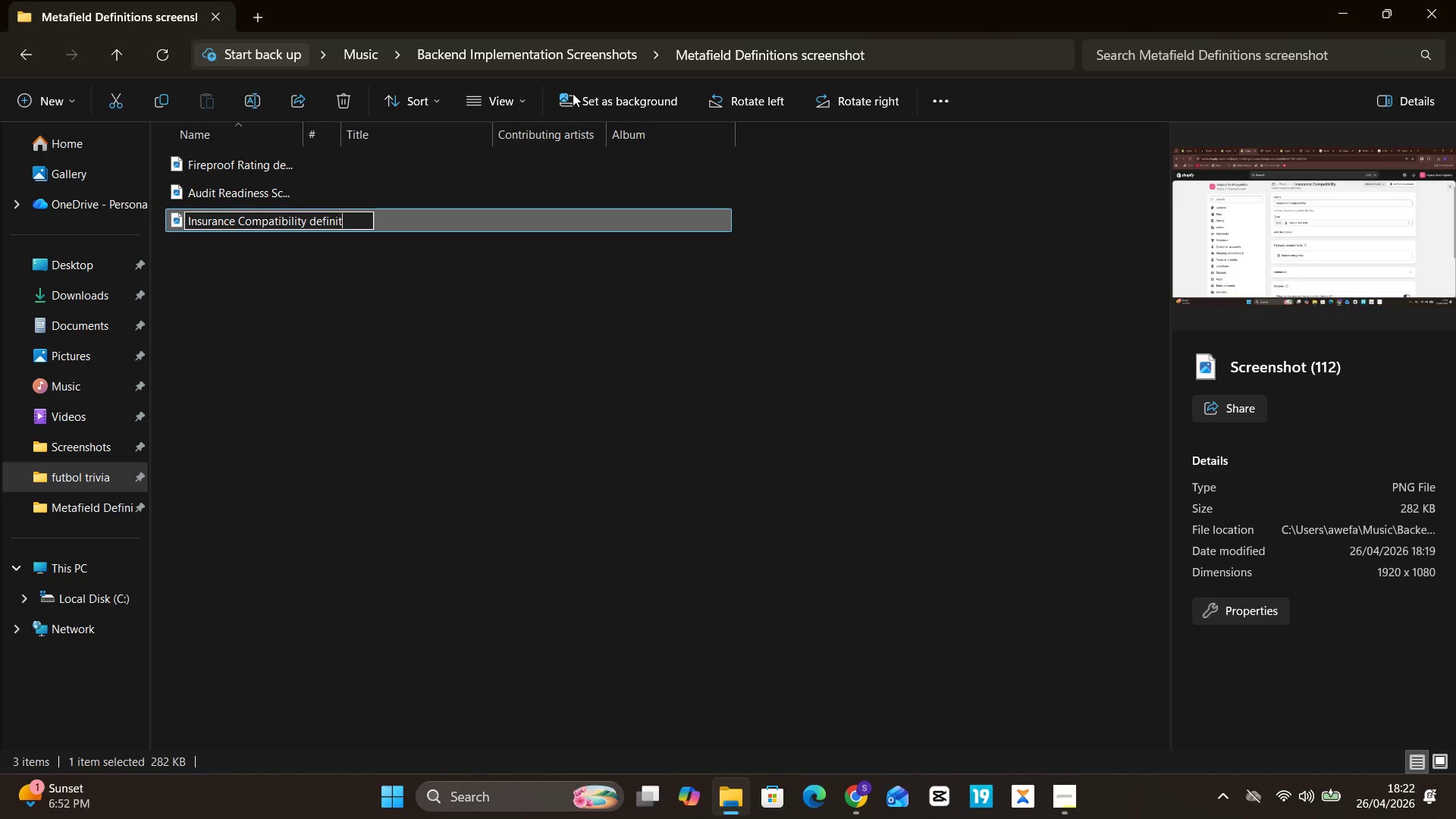 
type(tion)
 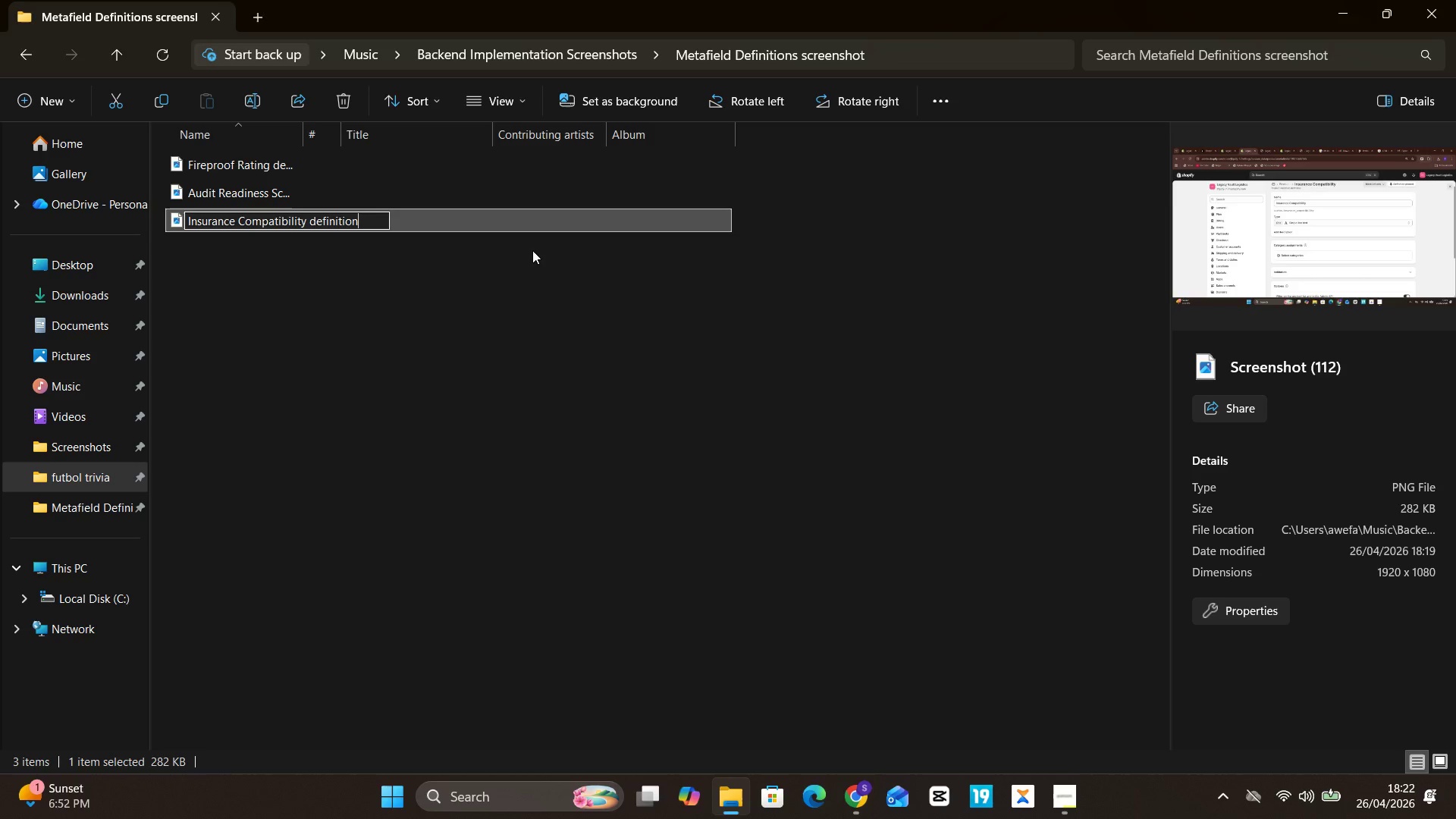 
left_click([539, 331])
 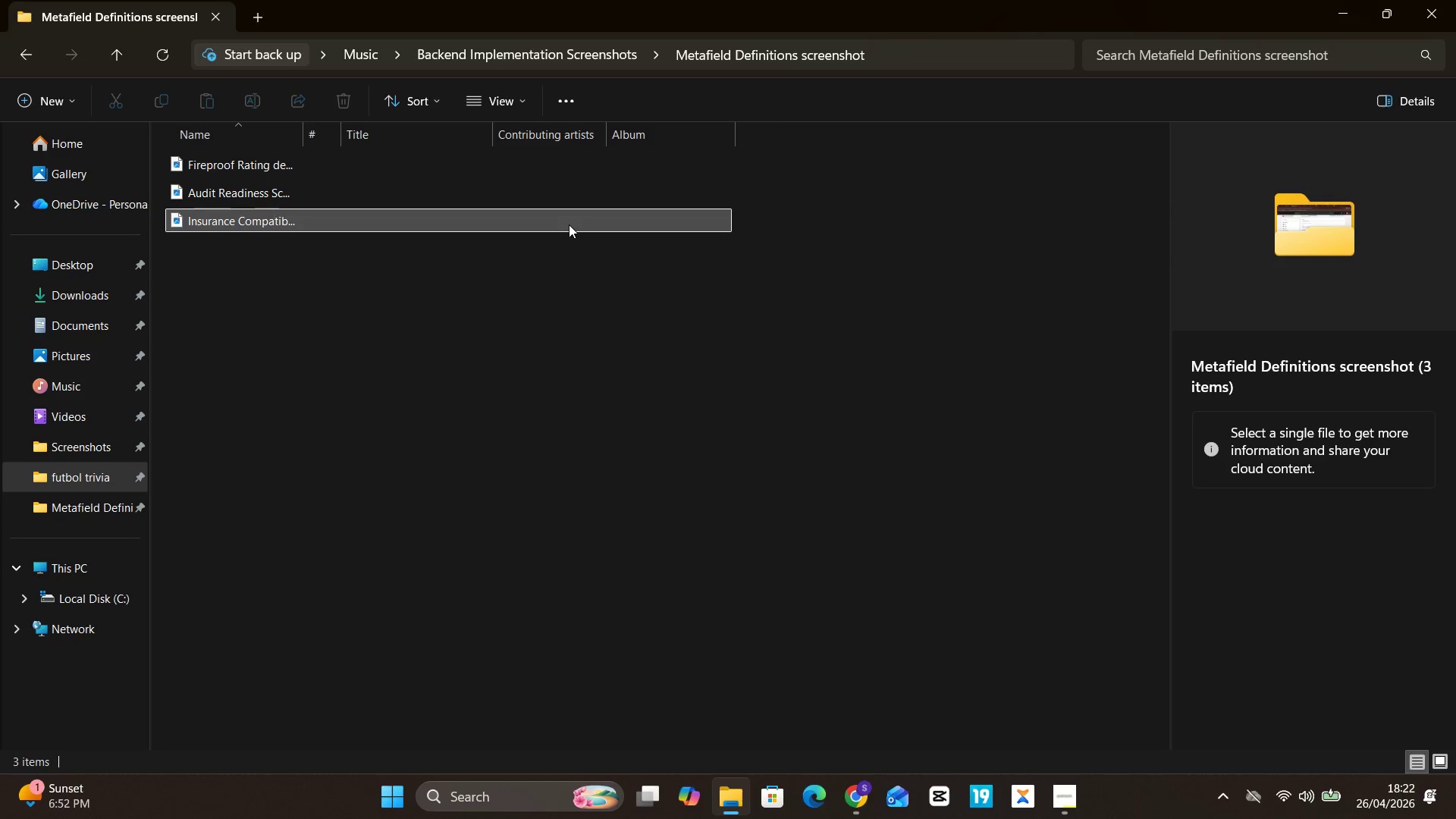 
double_click([569, 224])
 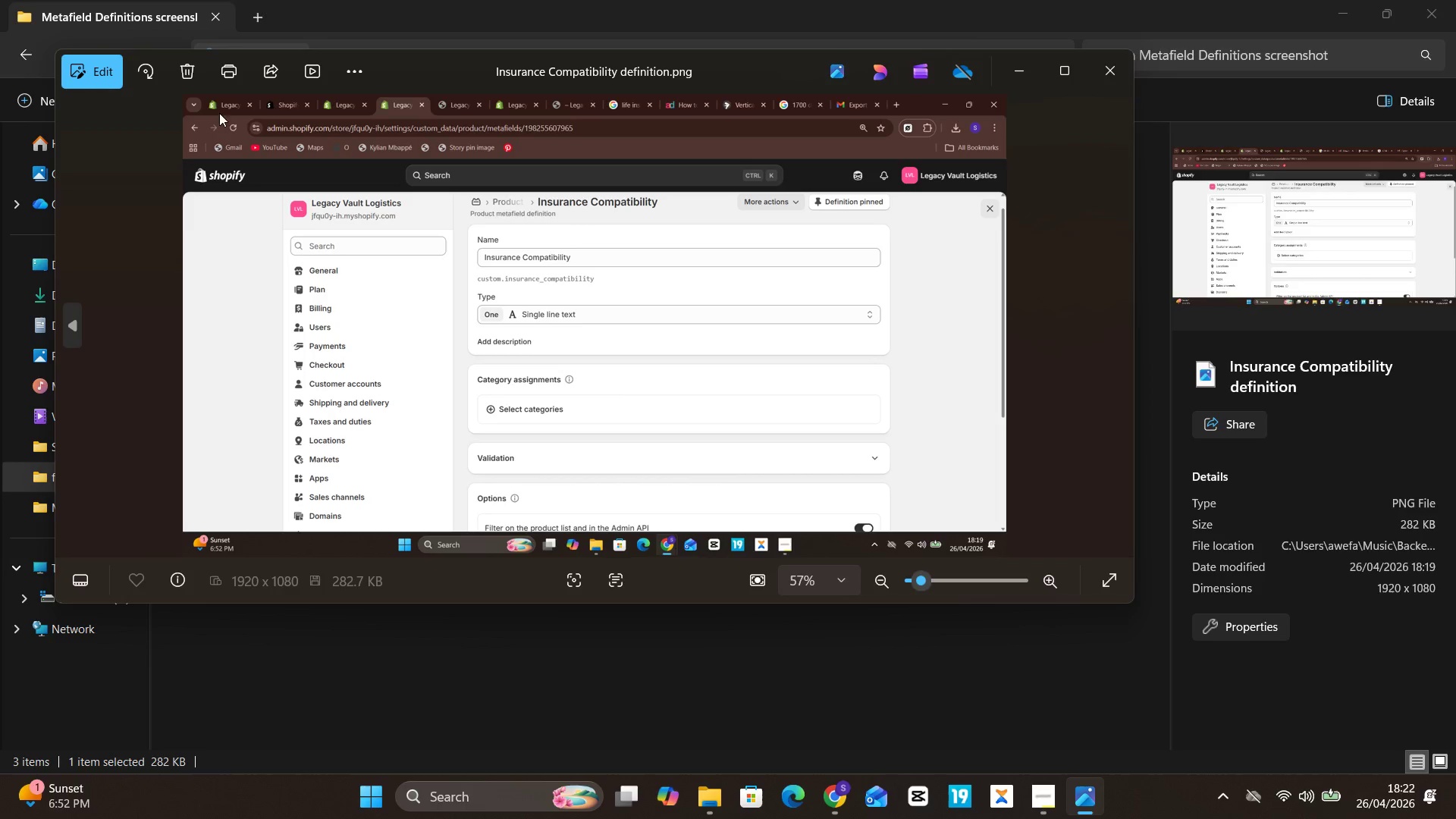 
left_click([107, 73])
 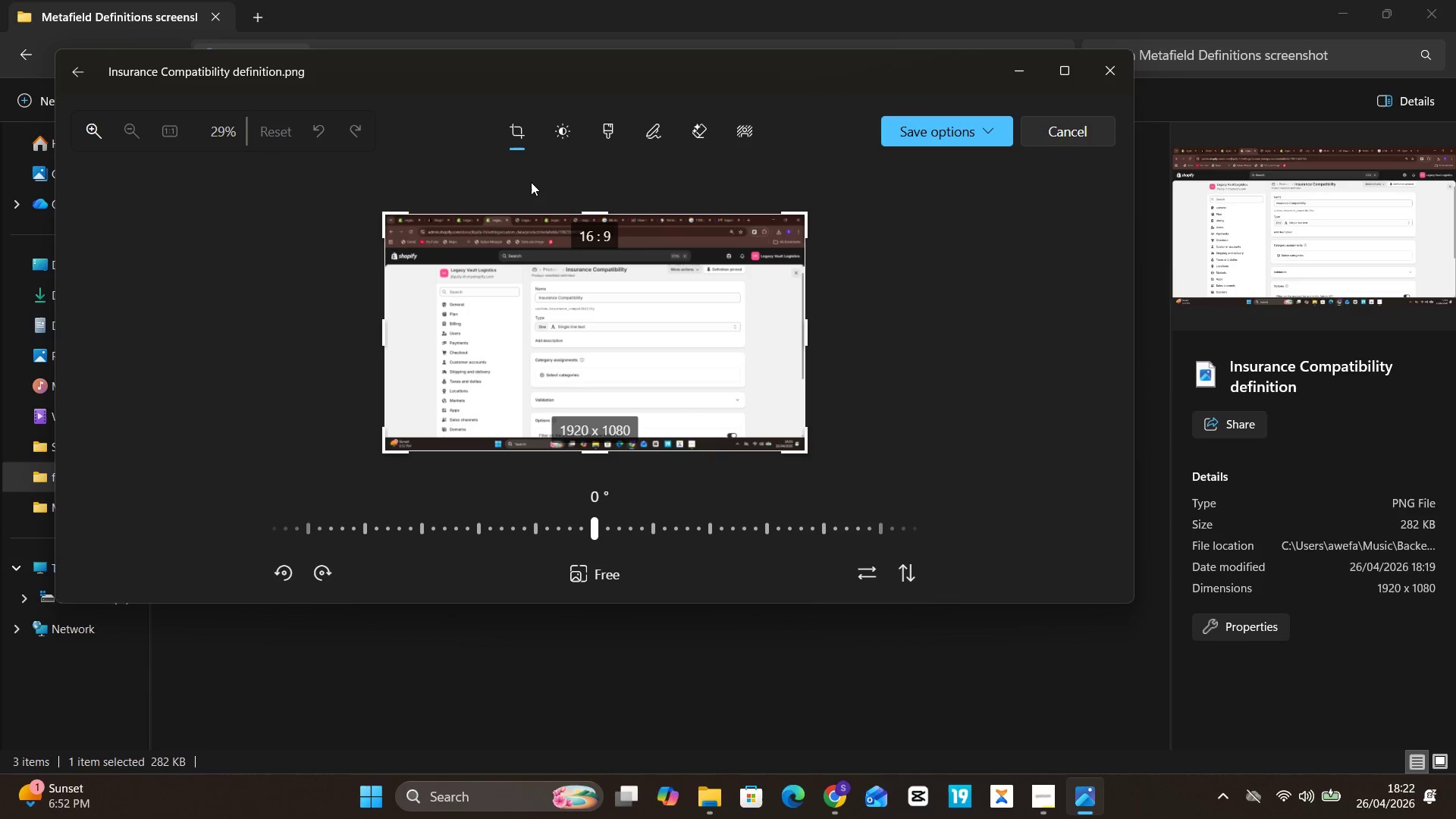 
left_click_drag(start_coordinate=[533, 213], to_coordinate=[538, 246])
 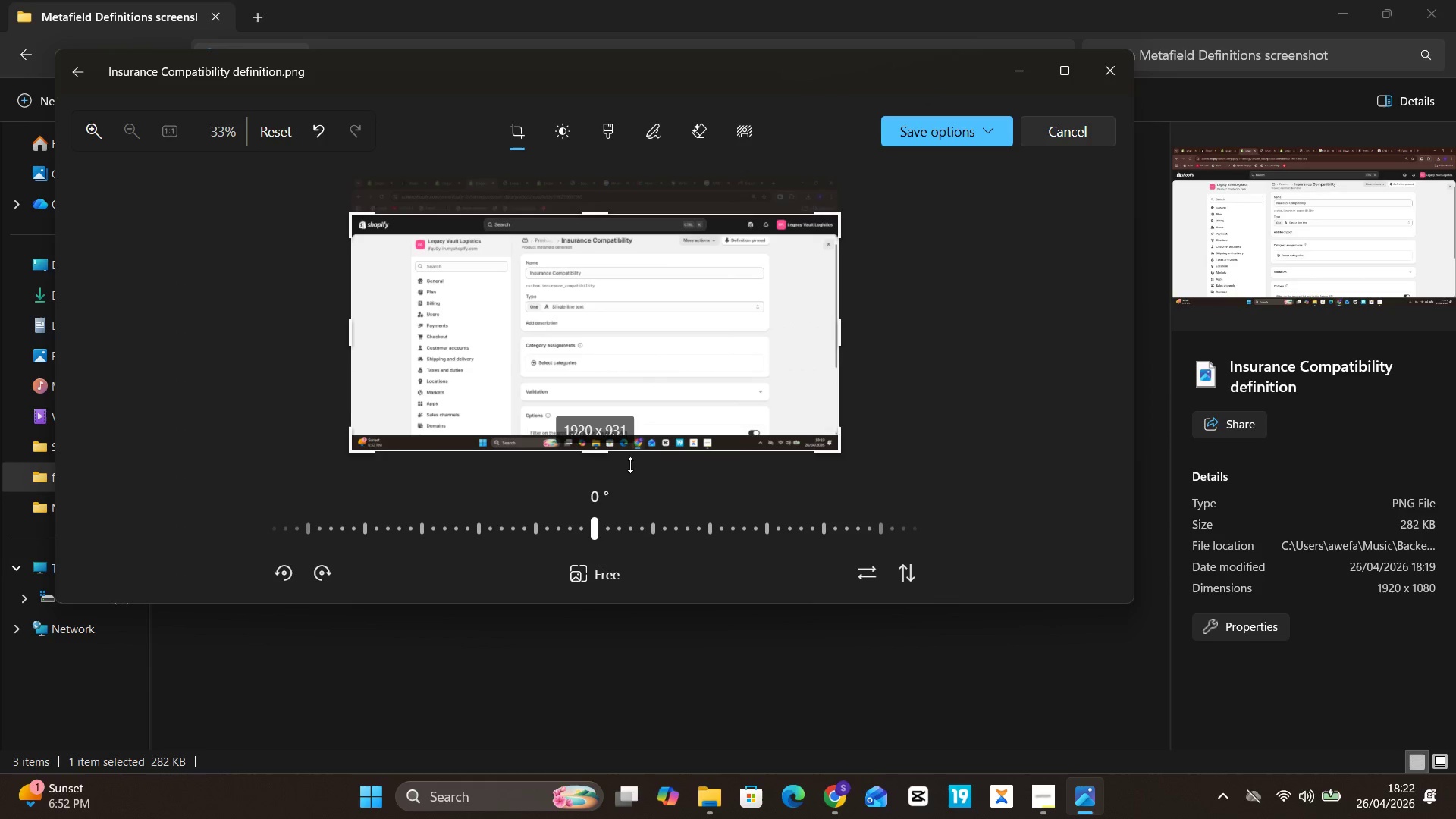 
left_click_drag(start_coordinate=[632, 461], to_coordinate=[643, 446])
 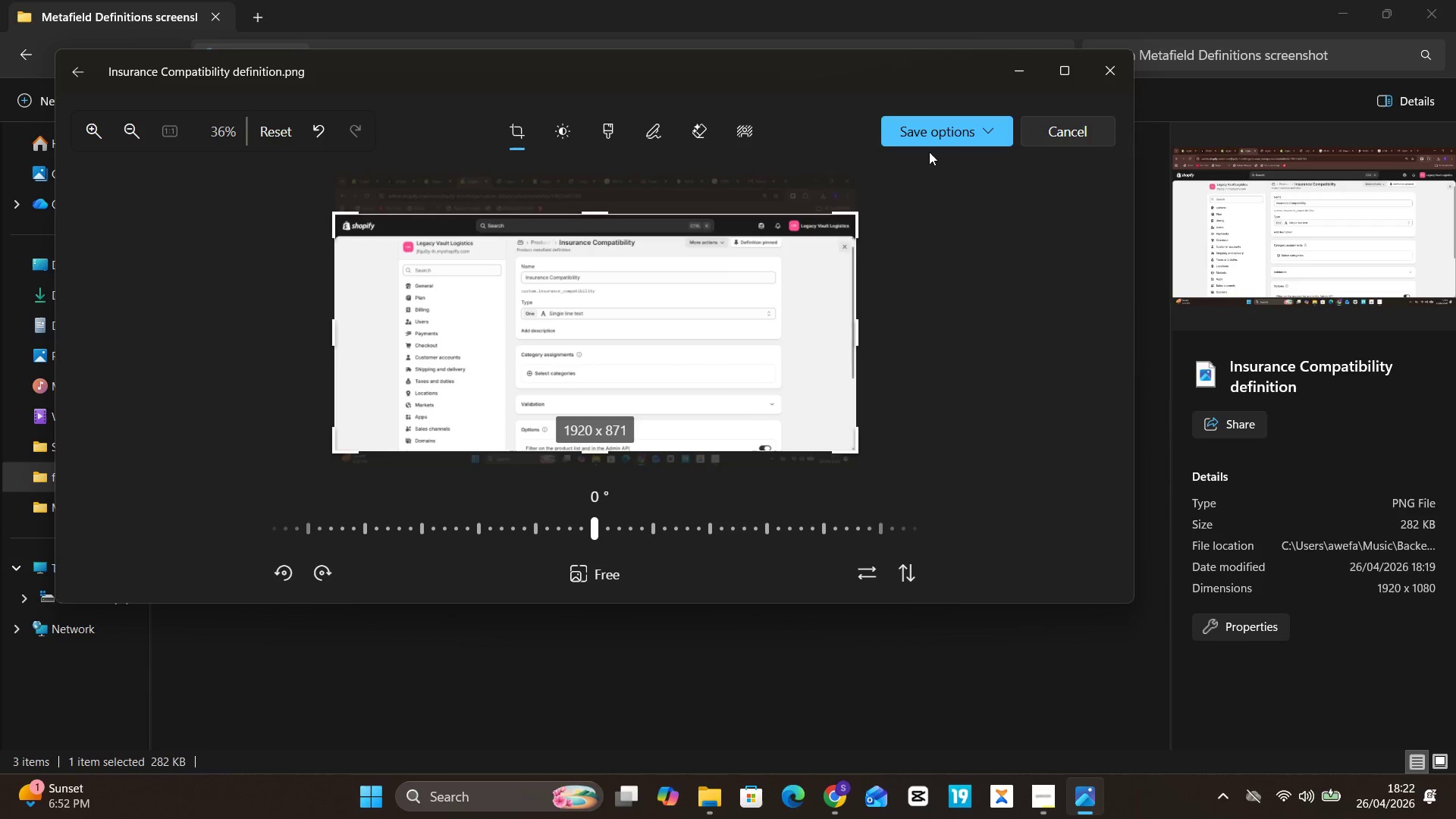 
left_click([940, 137])
 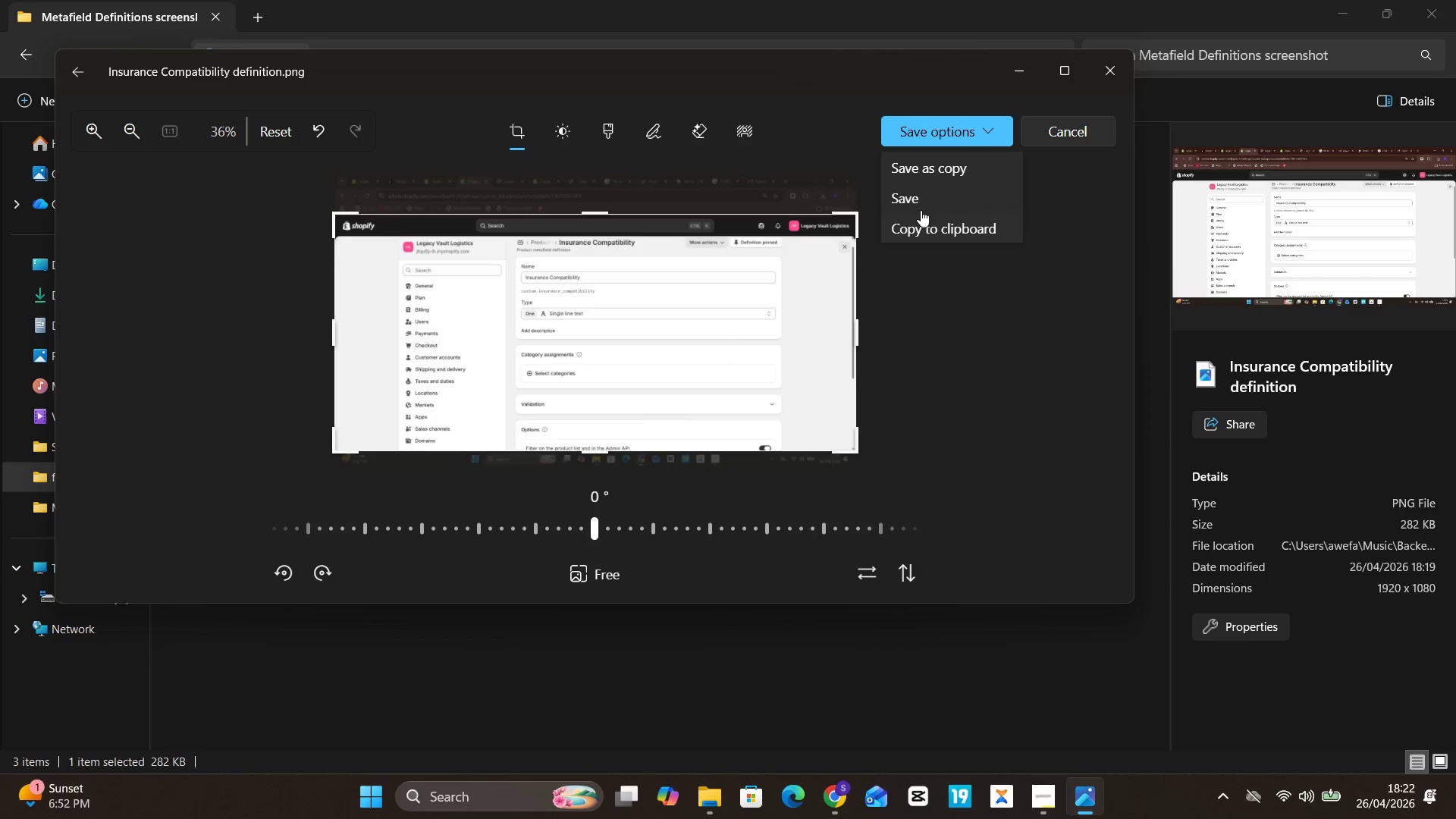 
left_click([915, 204])
 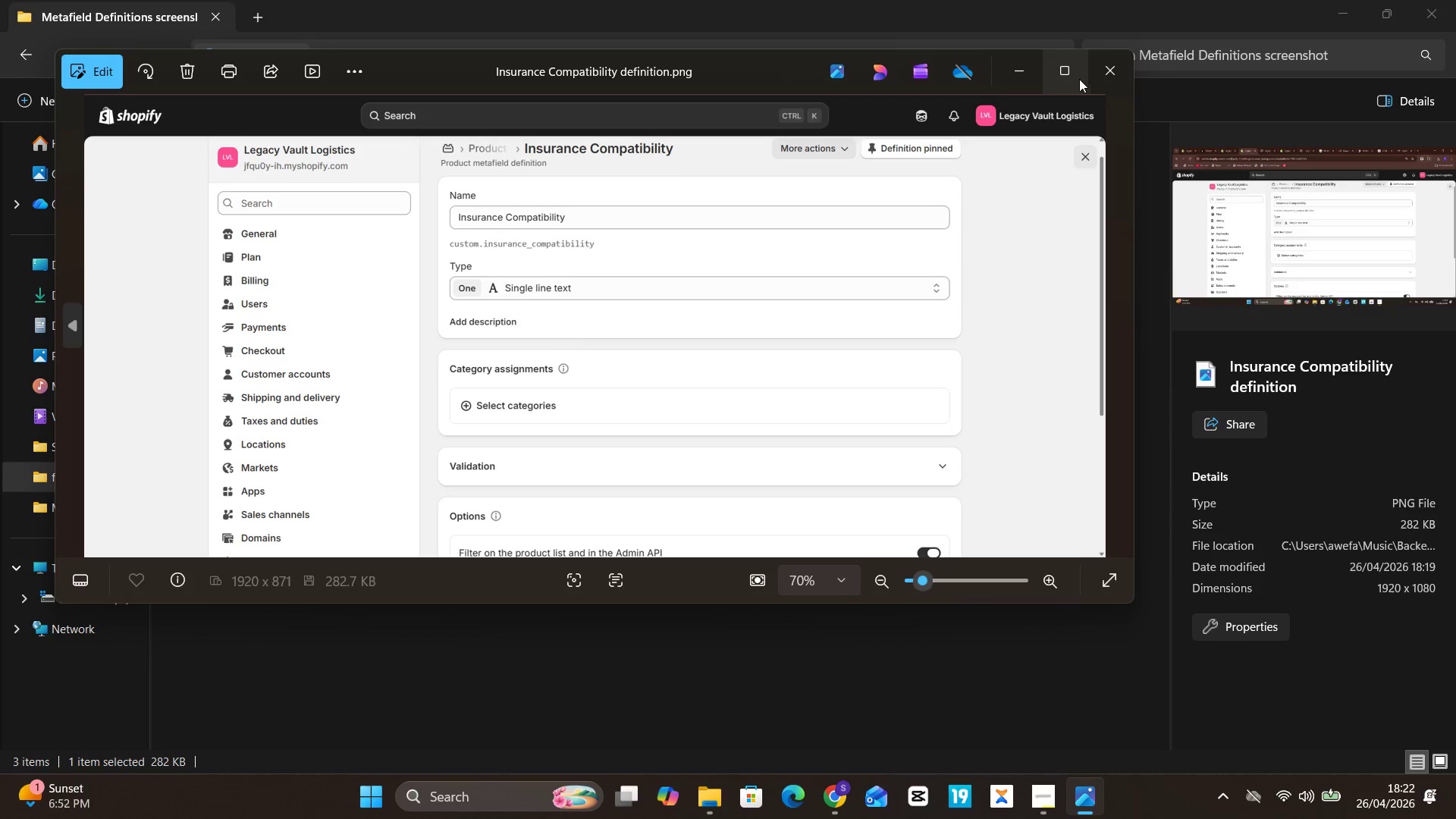 
left_click([1089, 79])
 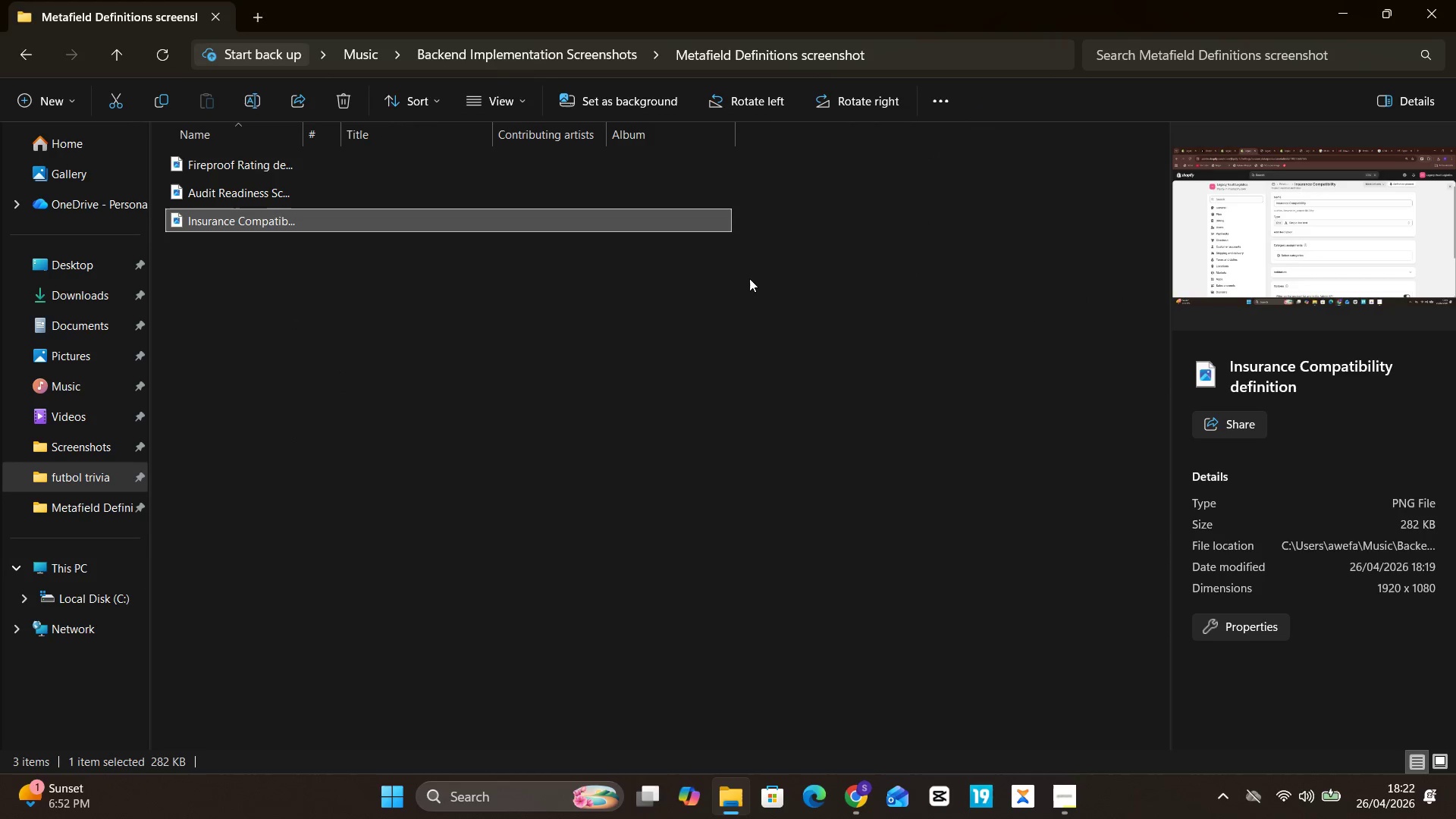 
left_click([749, 278])
 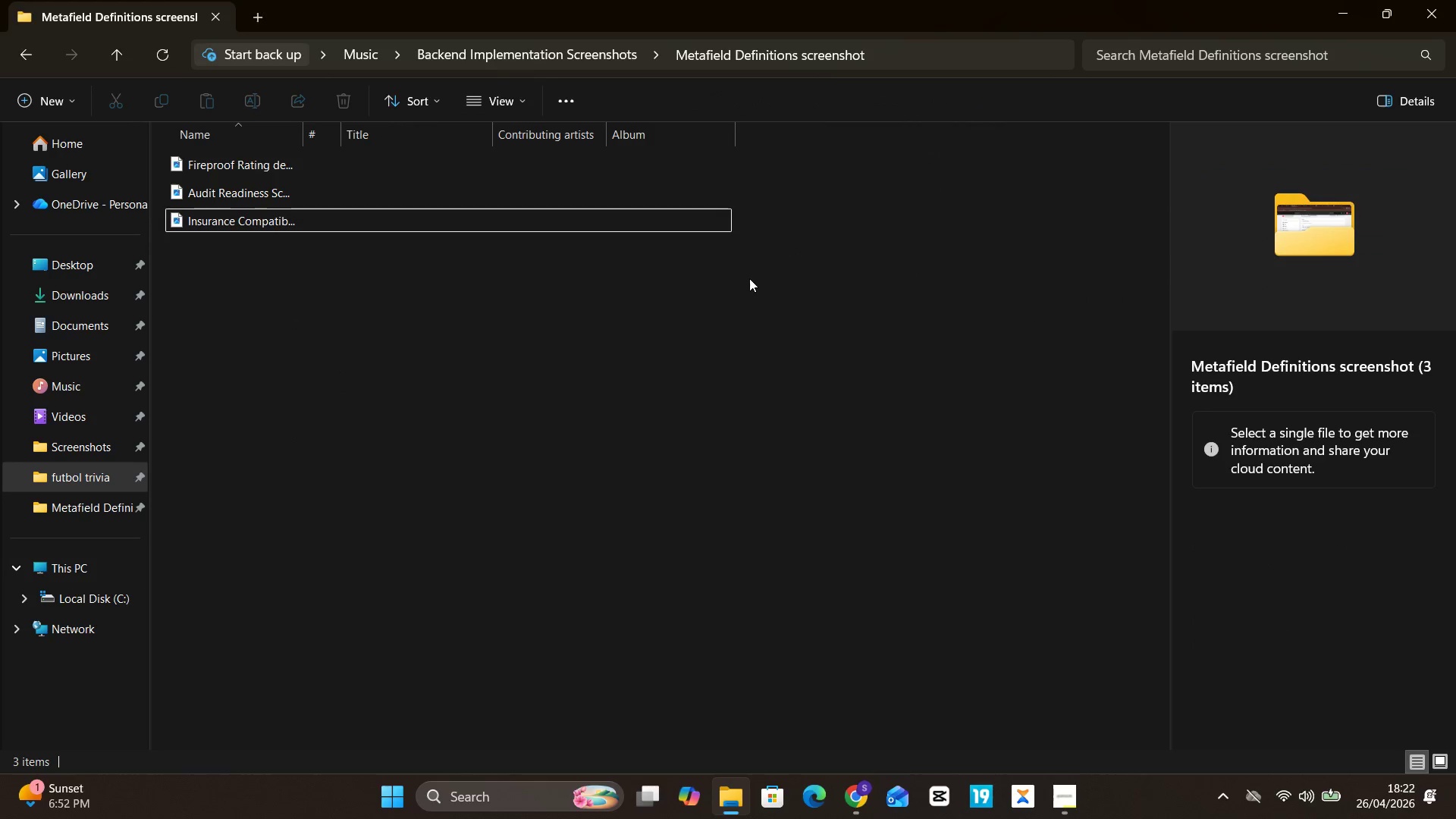 
key(Backspace)
 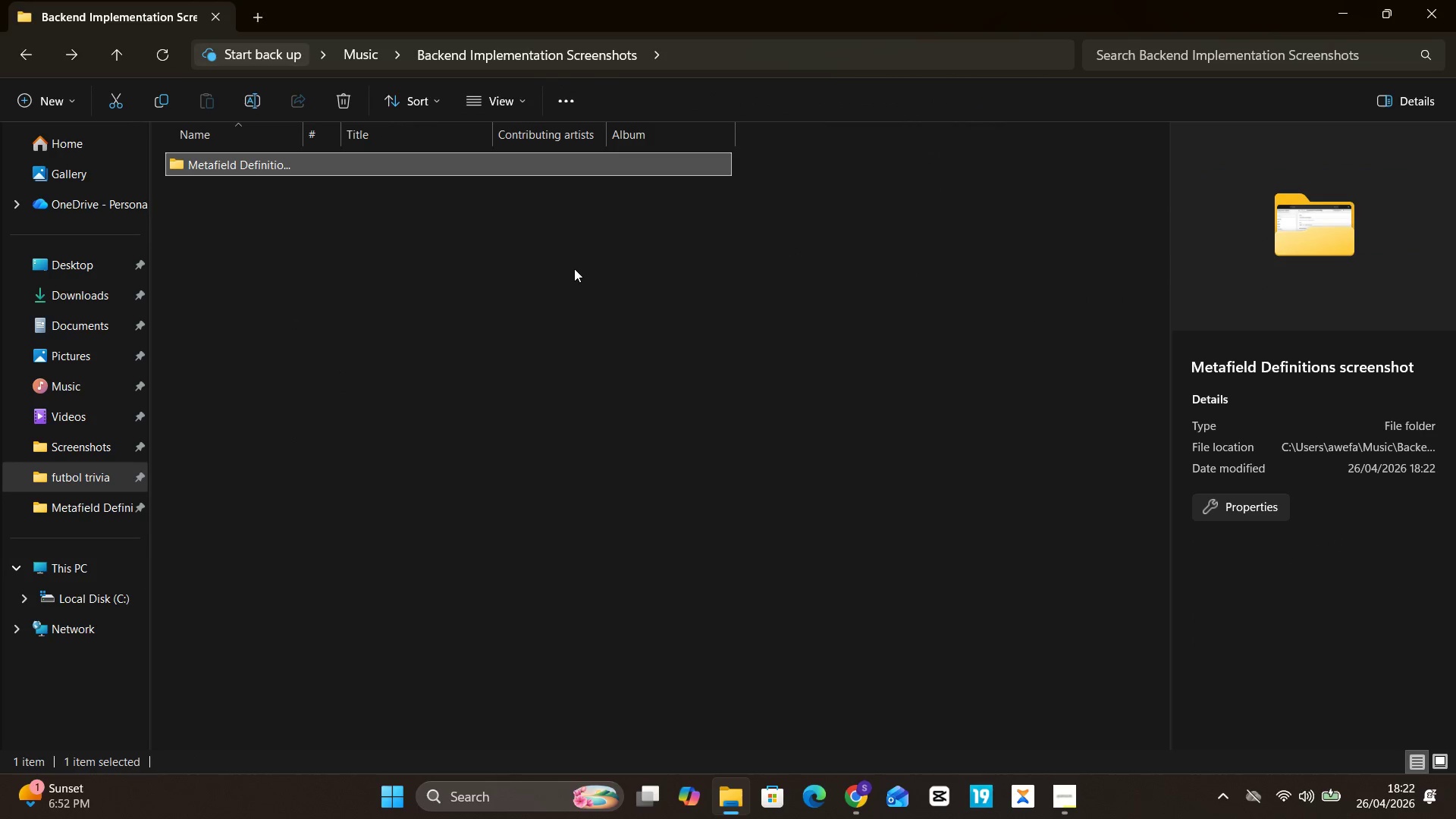 
left_click([497, 246])
 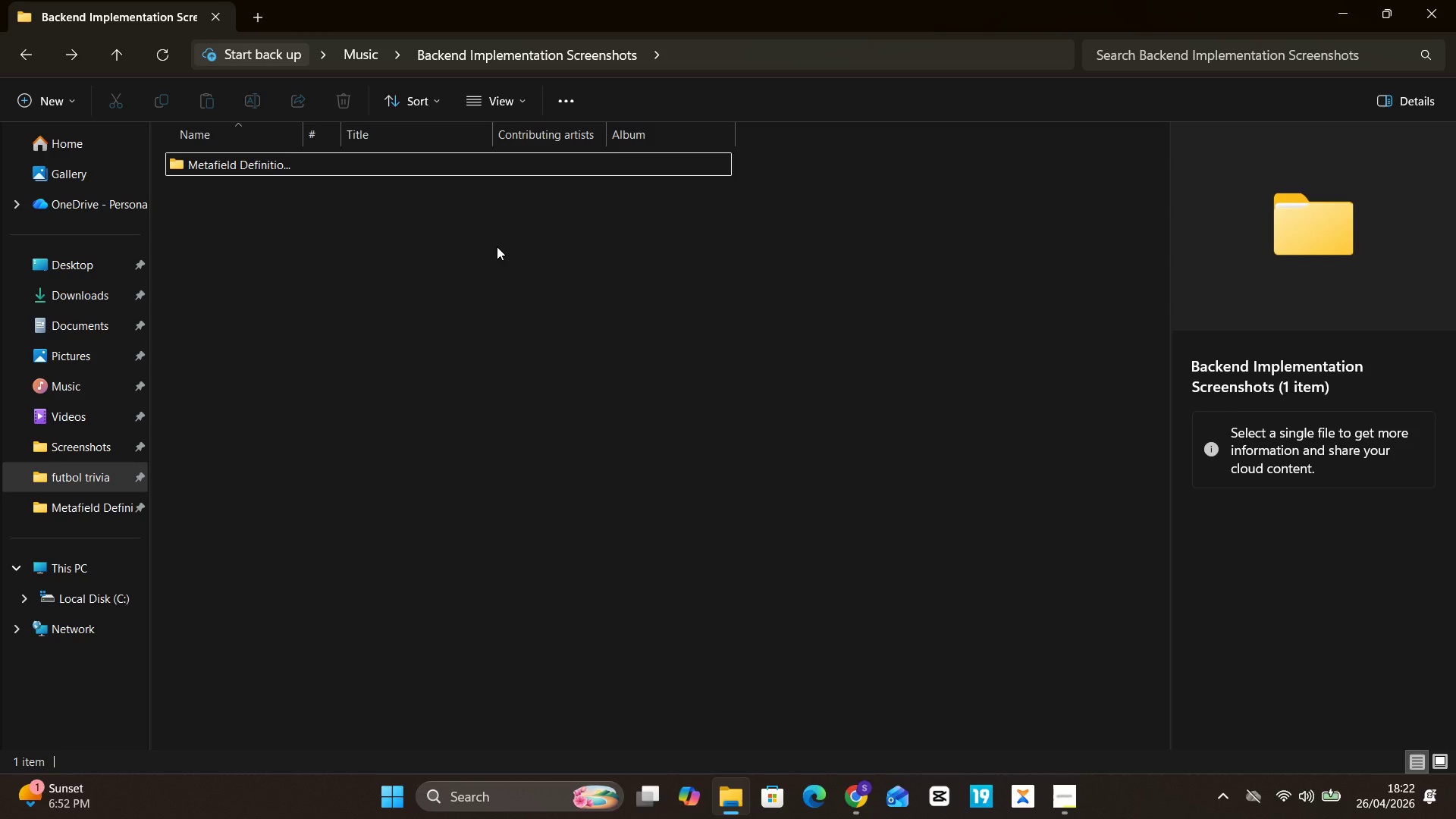 
wait(21.55)
 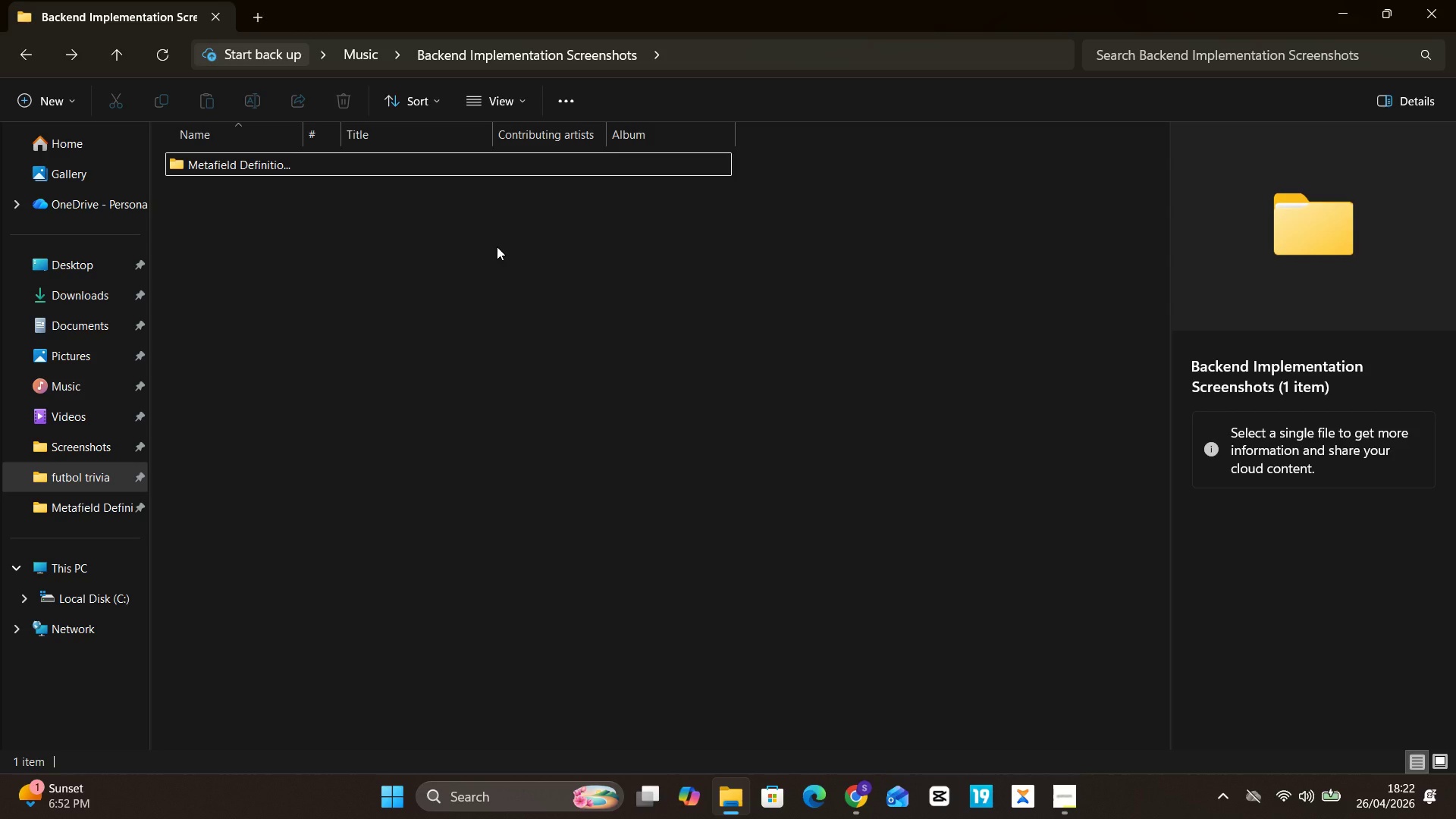 
left_click([35, 105])
 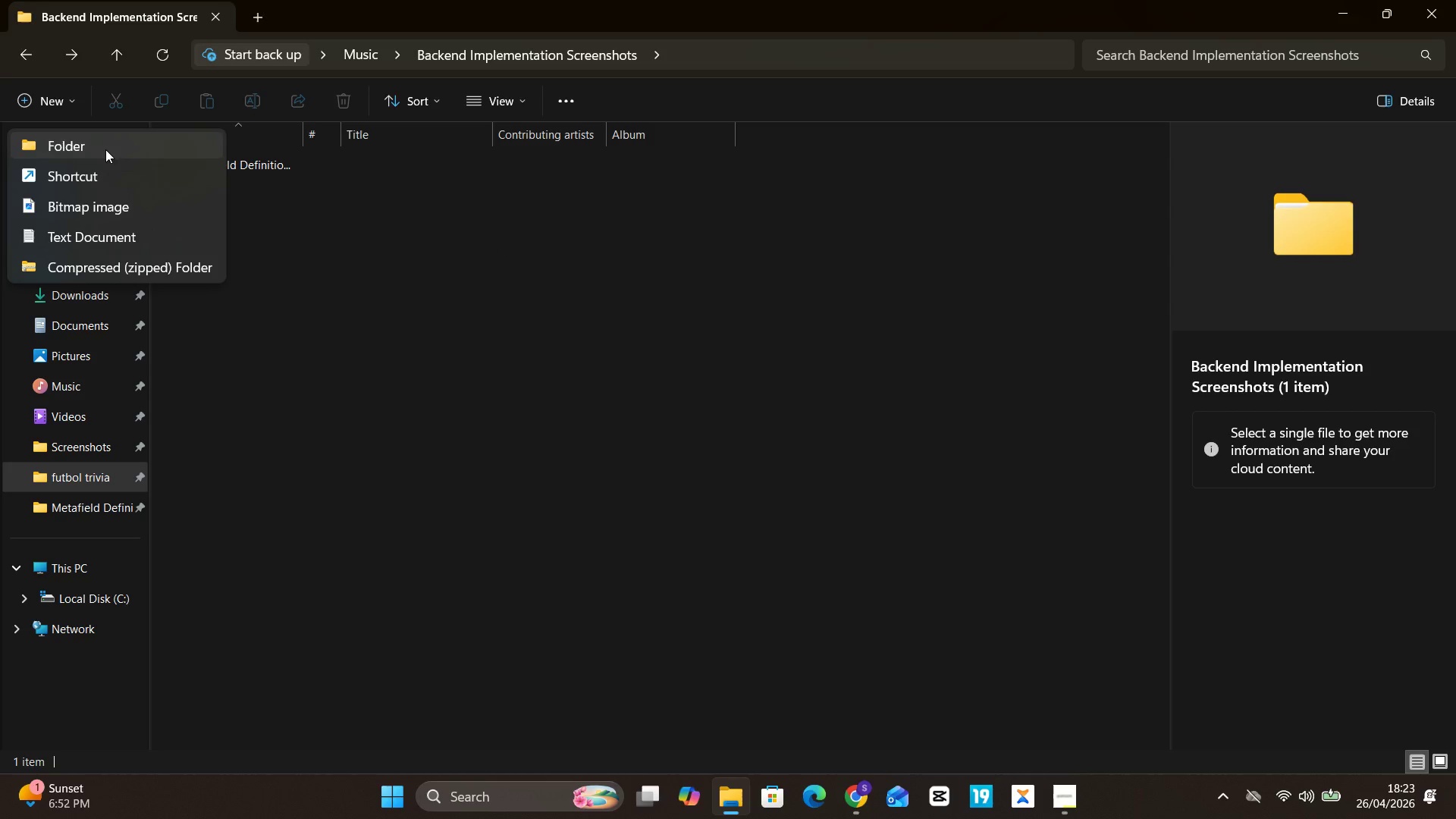 
left_click([105, 149])
 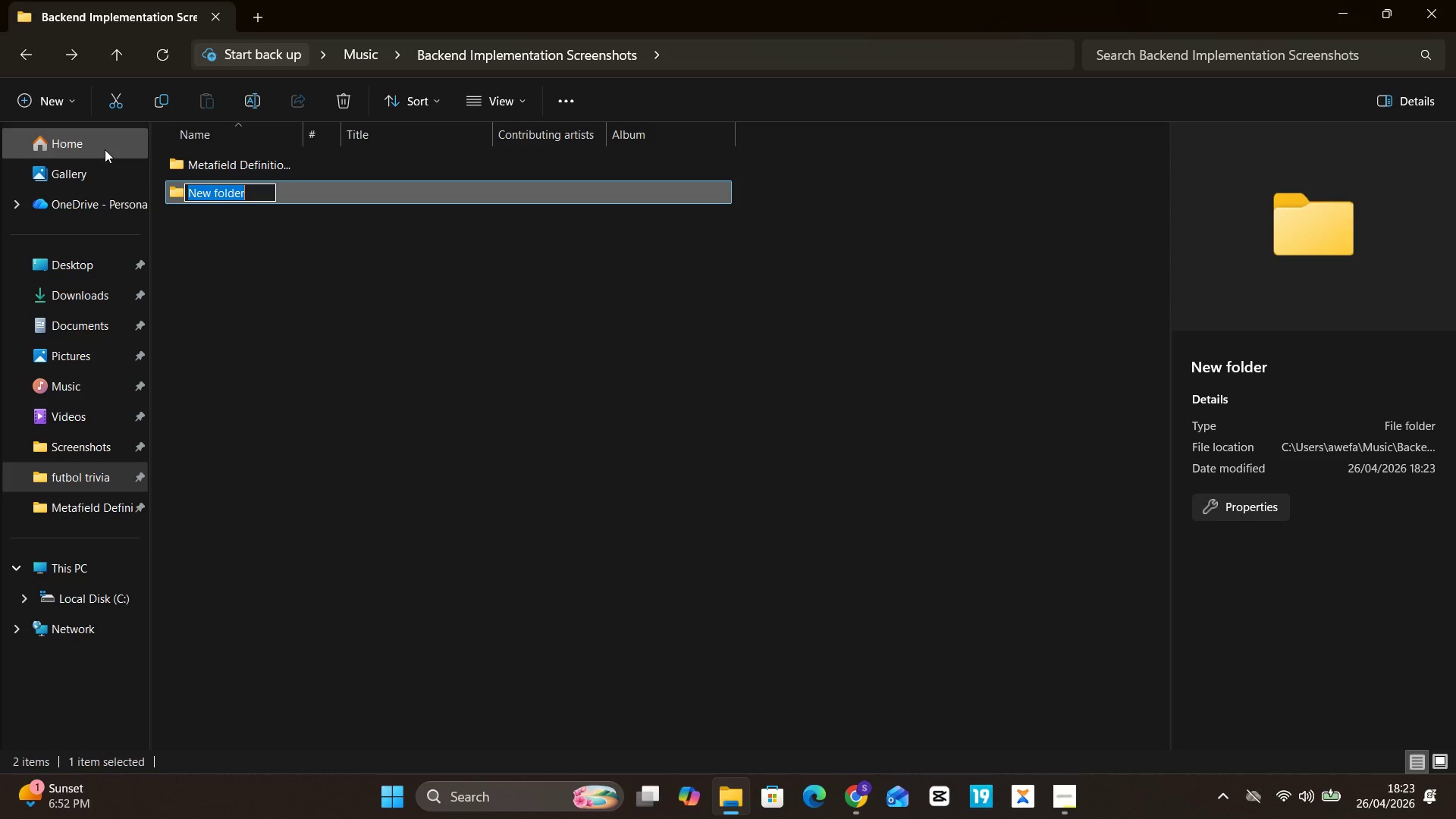 
wait(6.03)
 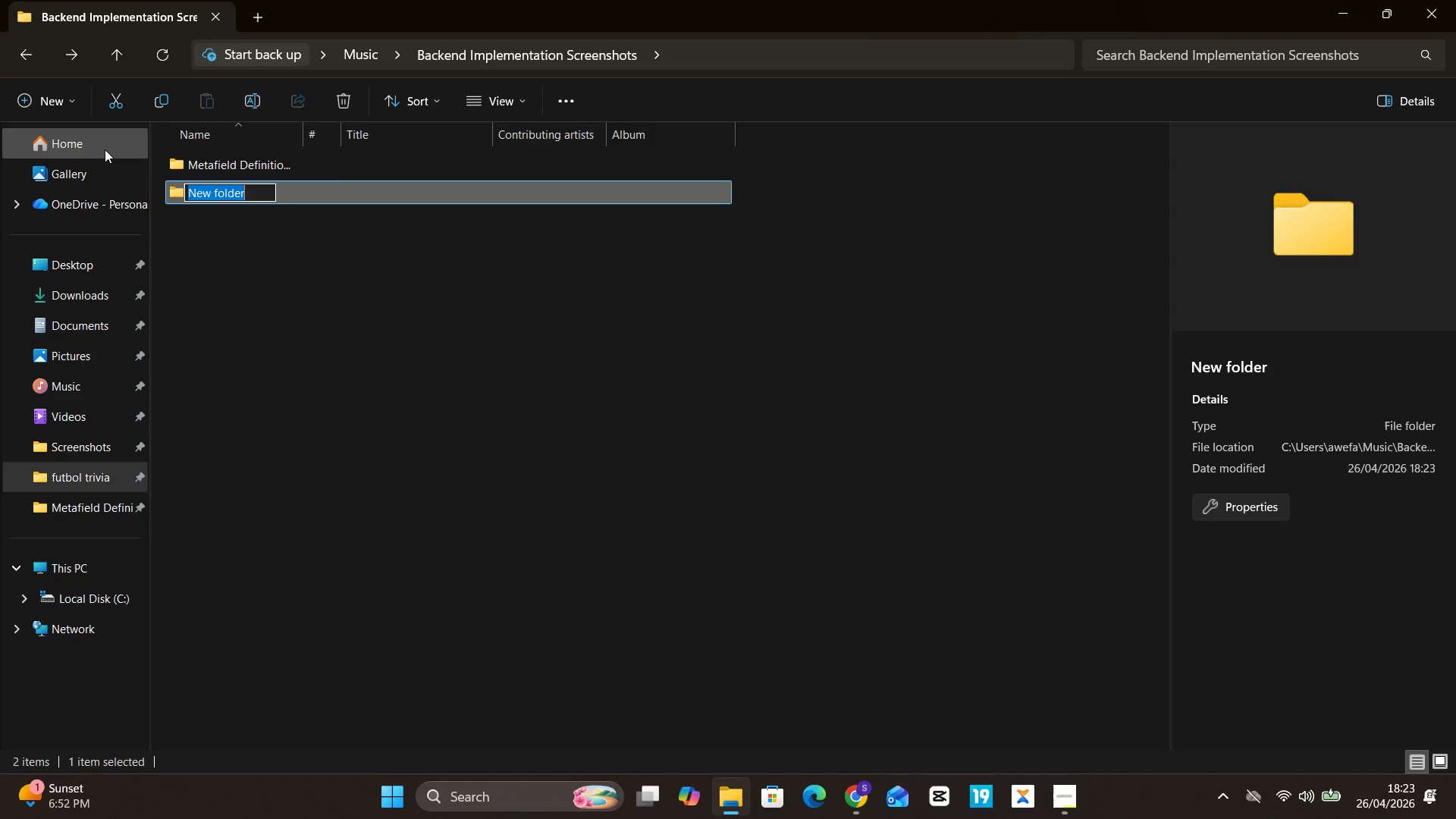 
type(aUt)
 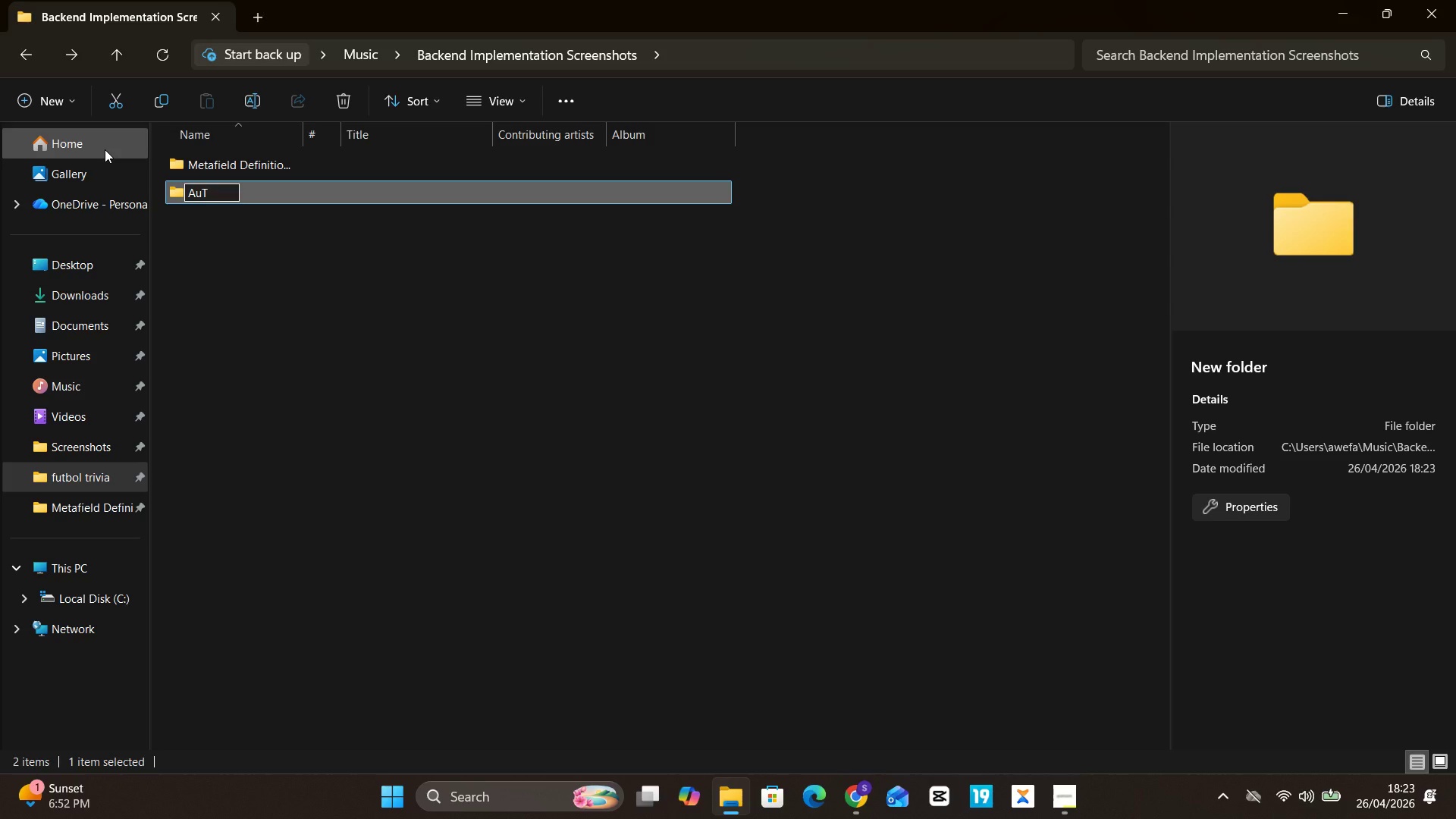 
key(O)
 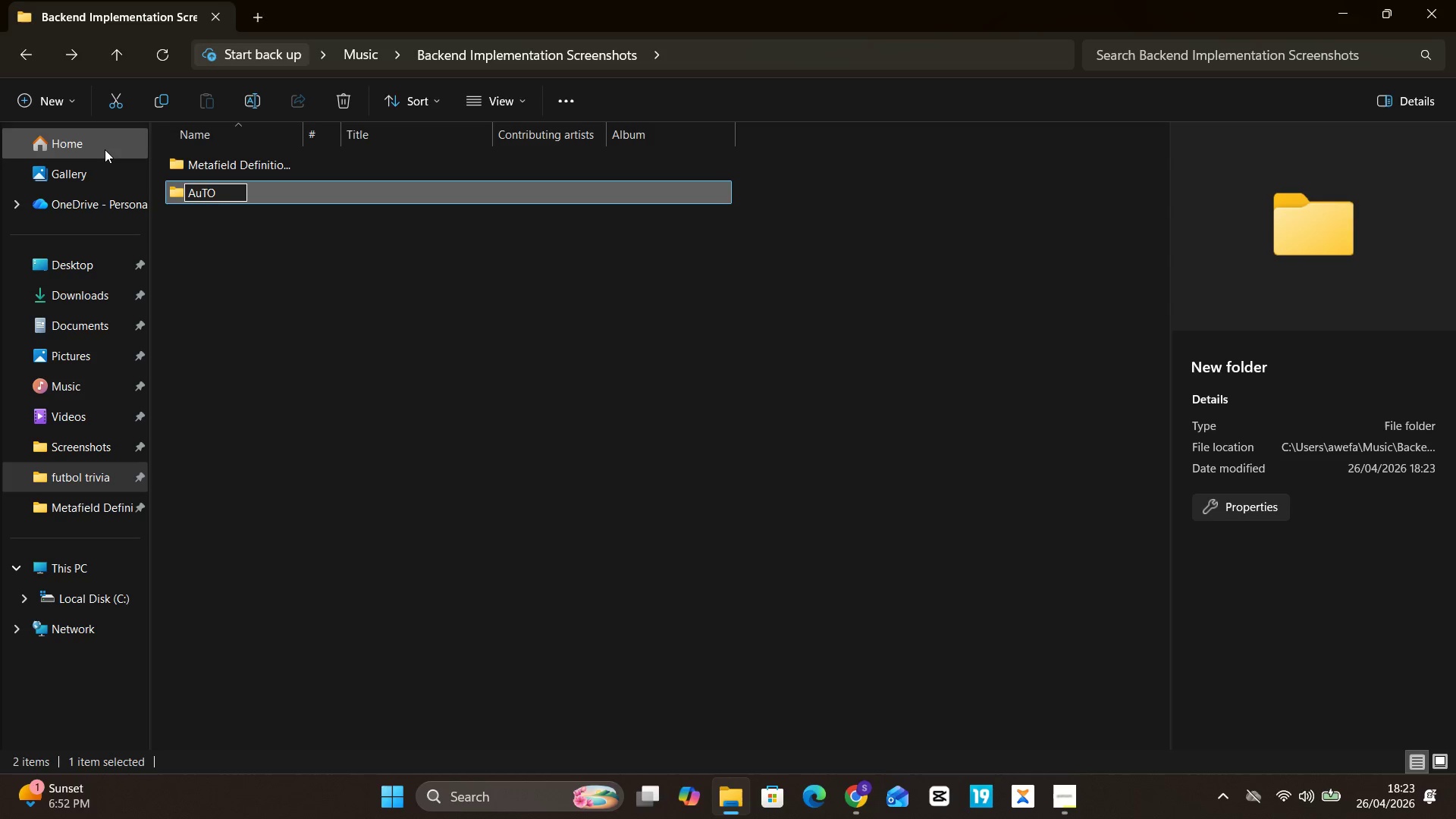 
key(Backspace)
 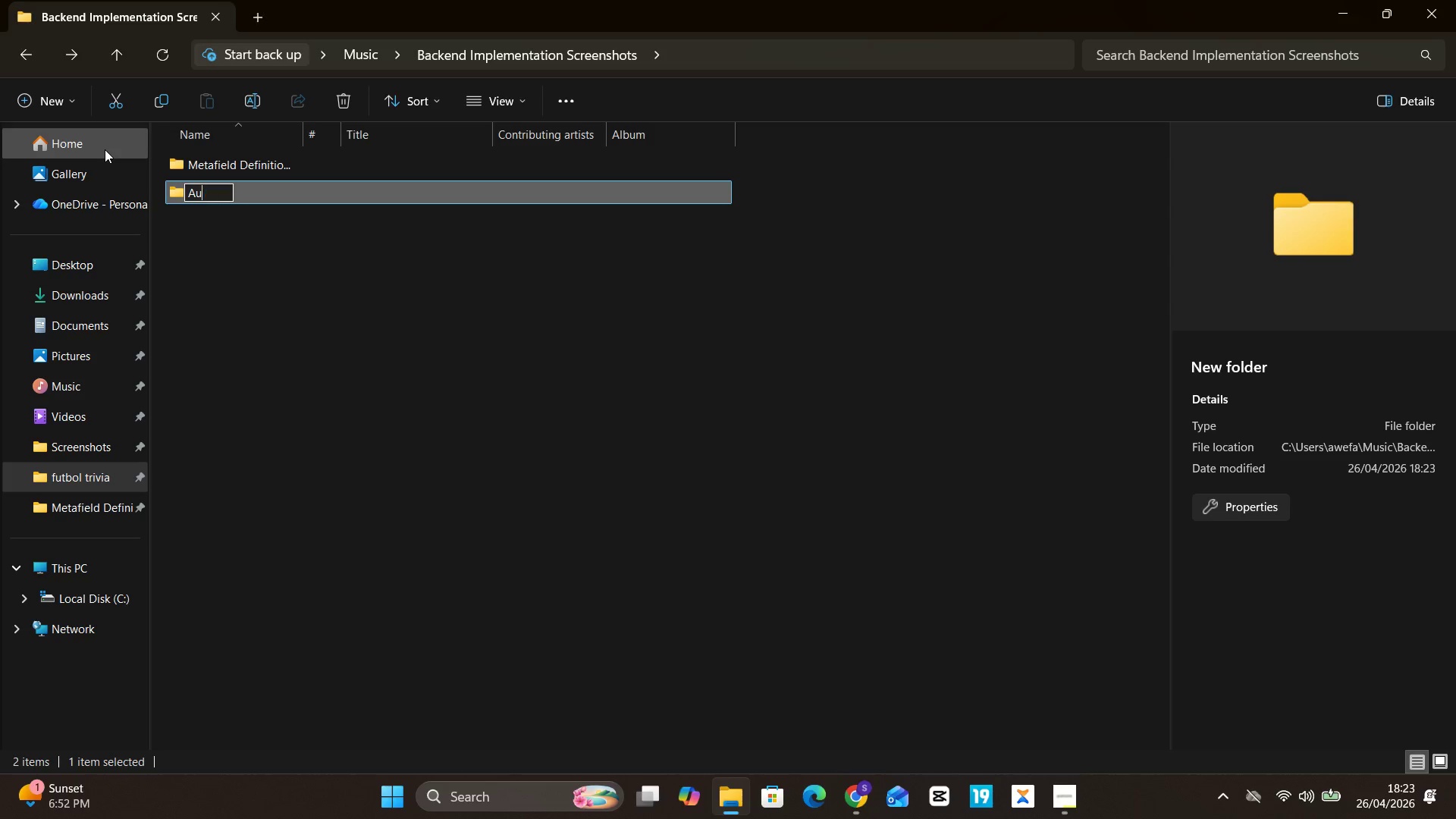 
key(Backspace)
 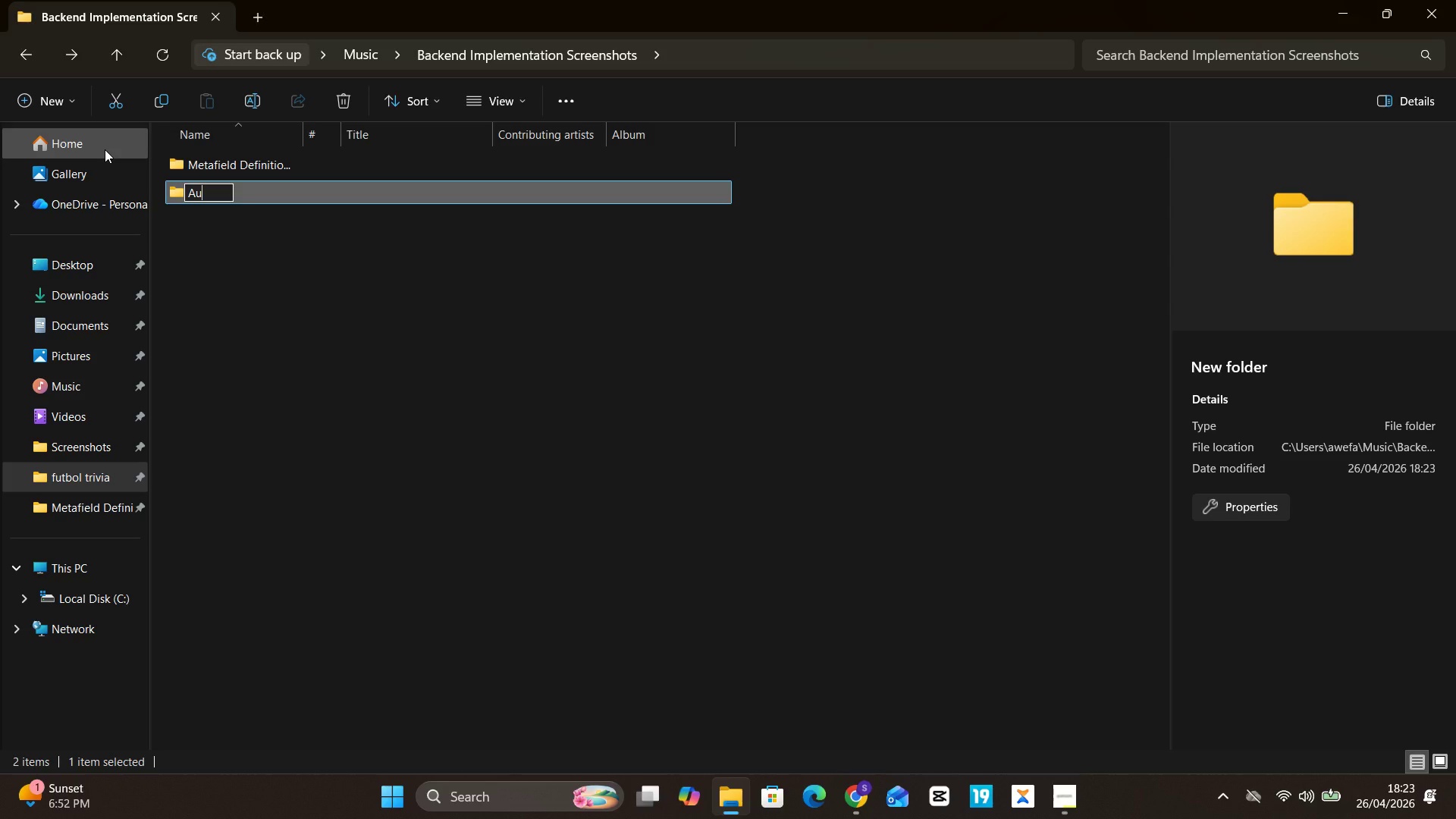 
key(CapsLock)
 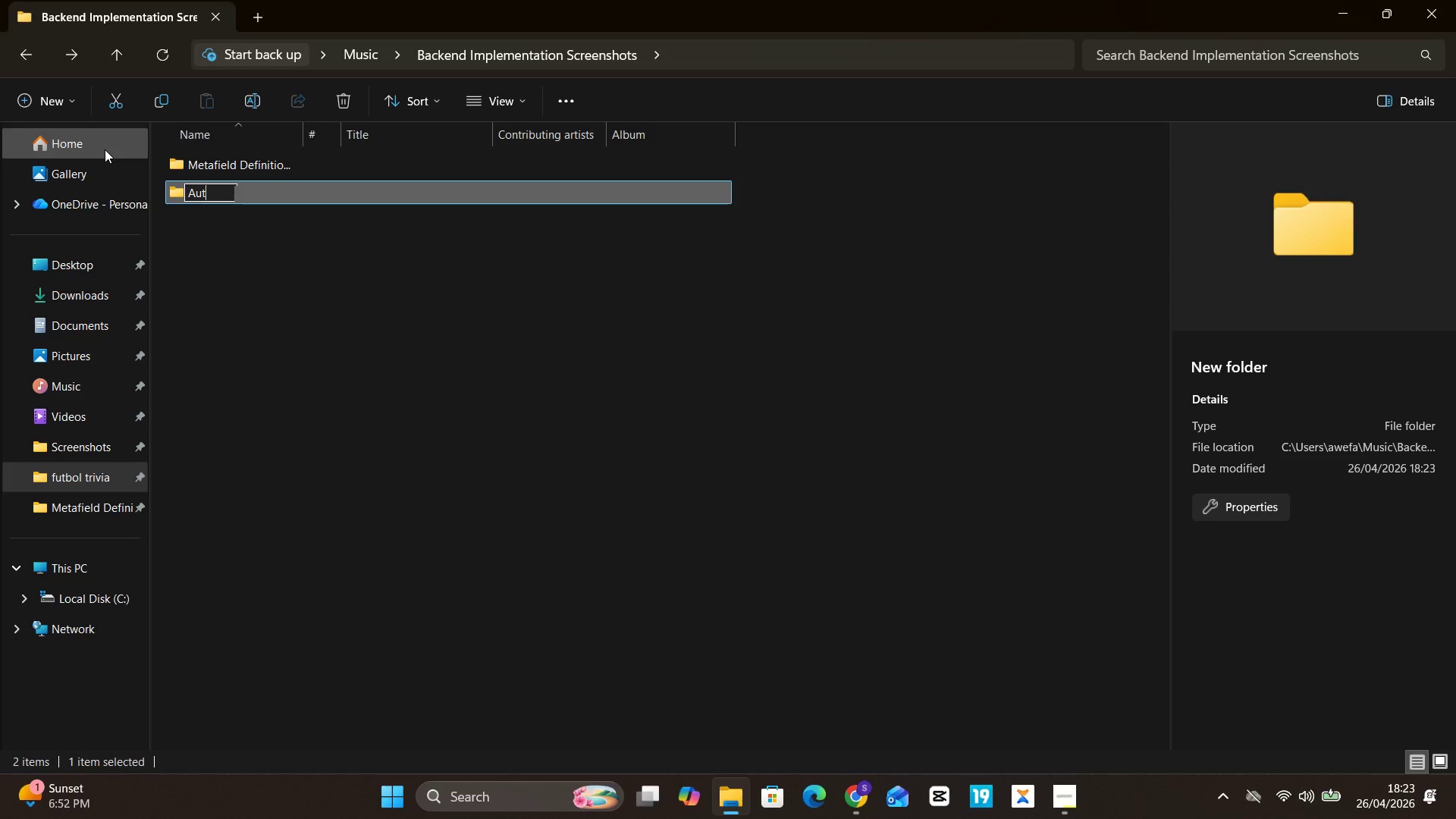 
key(T)
 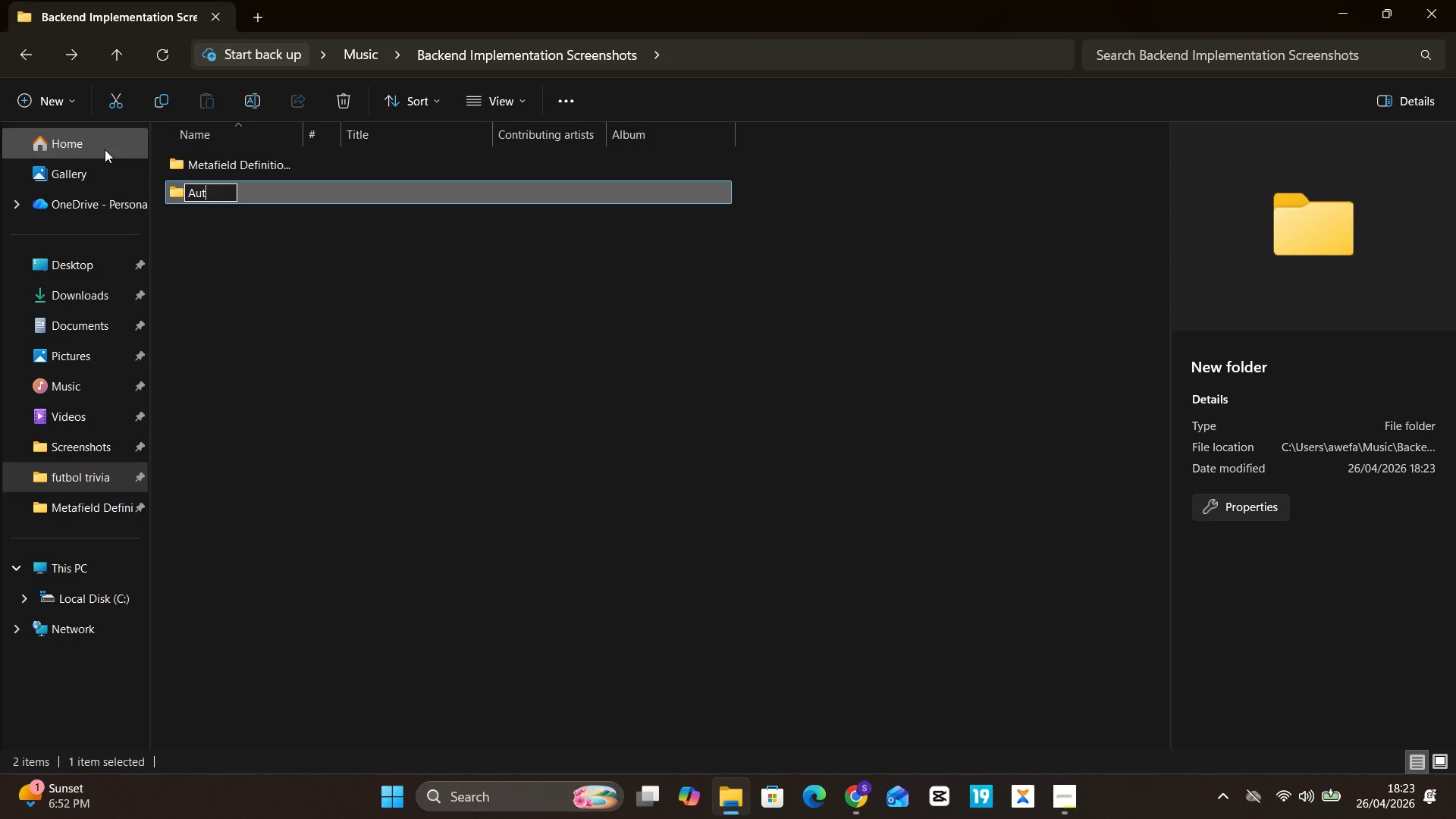 
type(omated Colle)
 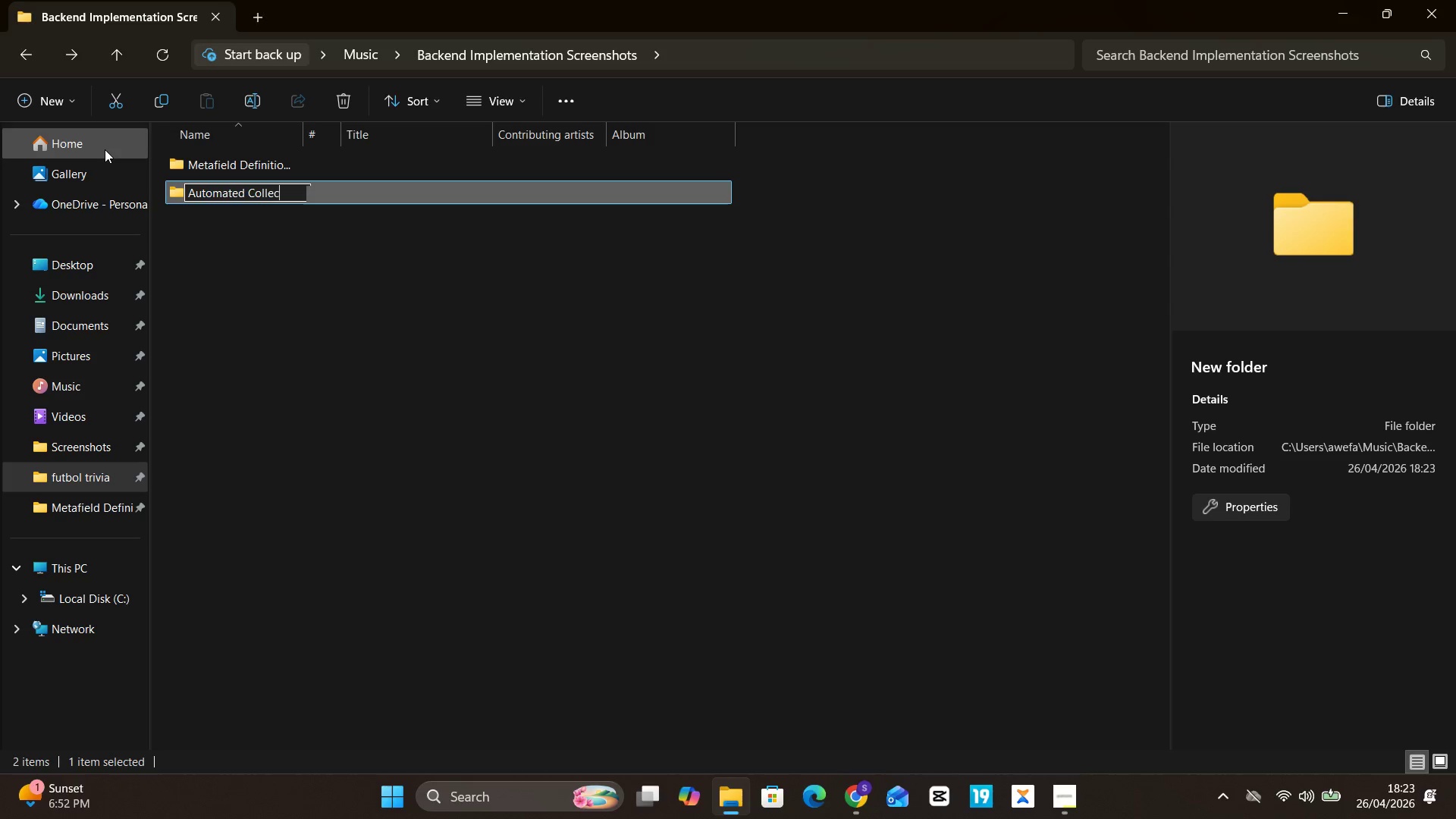 
type(ction )
 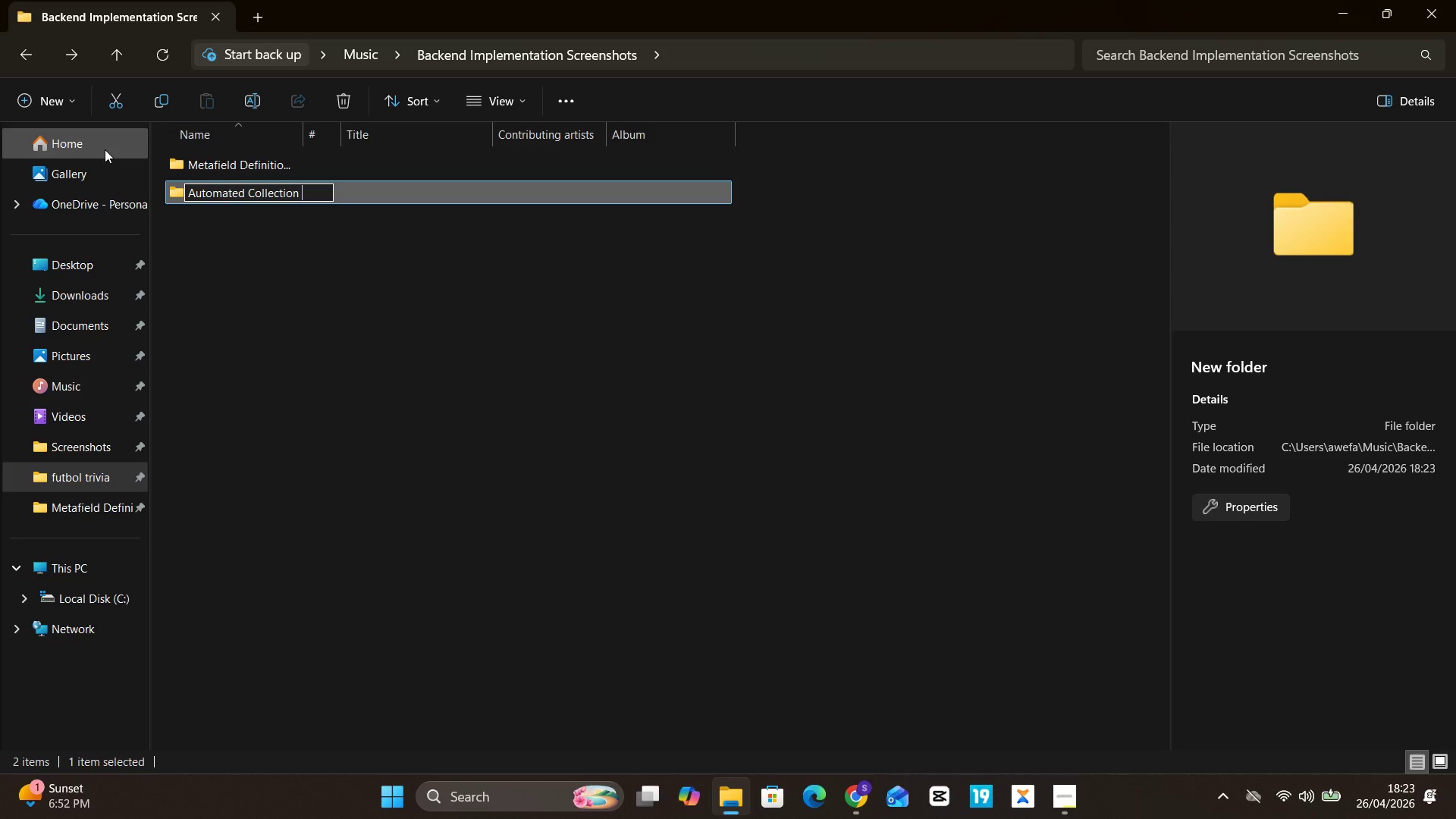 
type(Rules)
 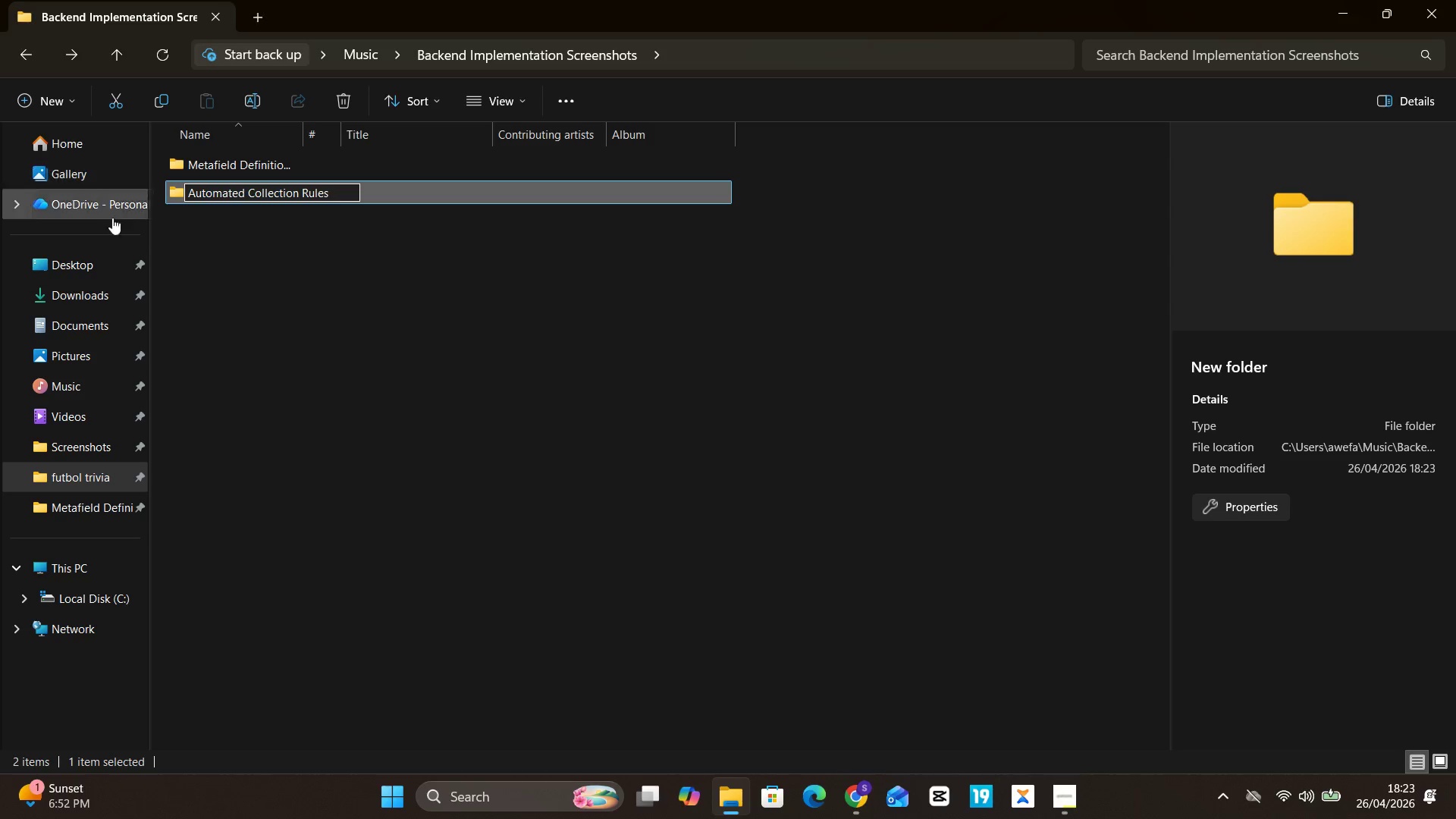 
left_click([354, 321])
 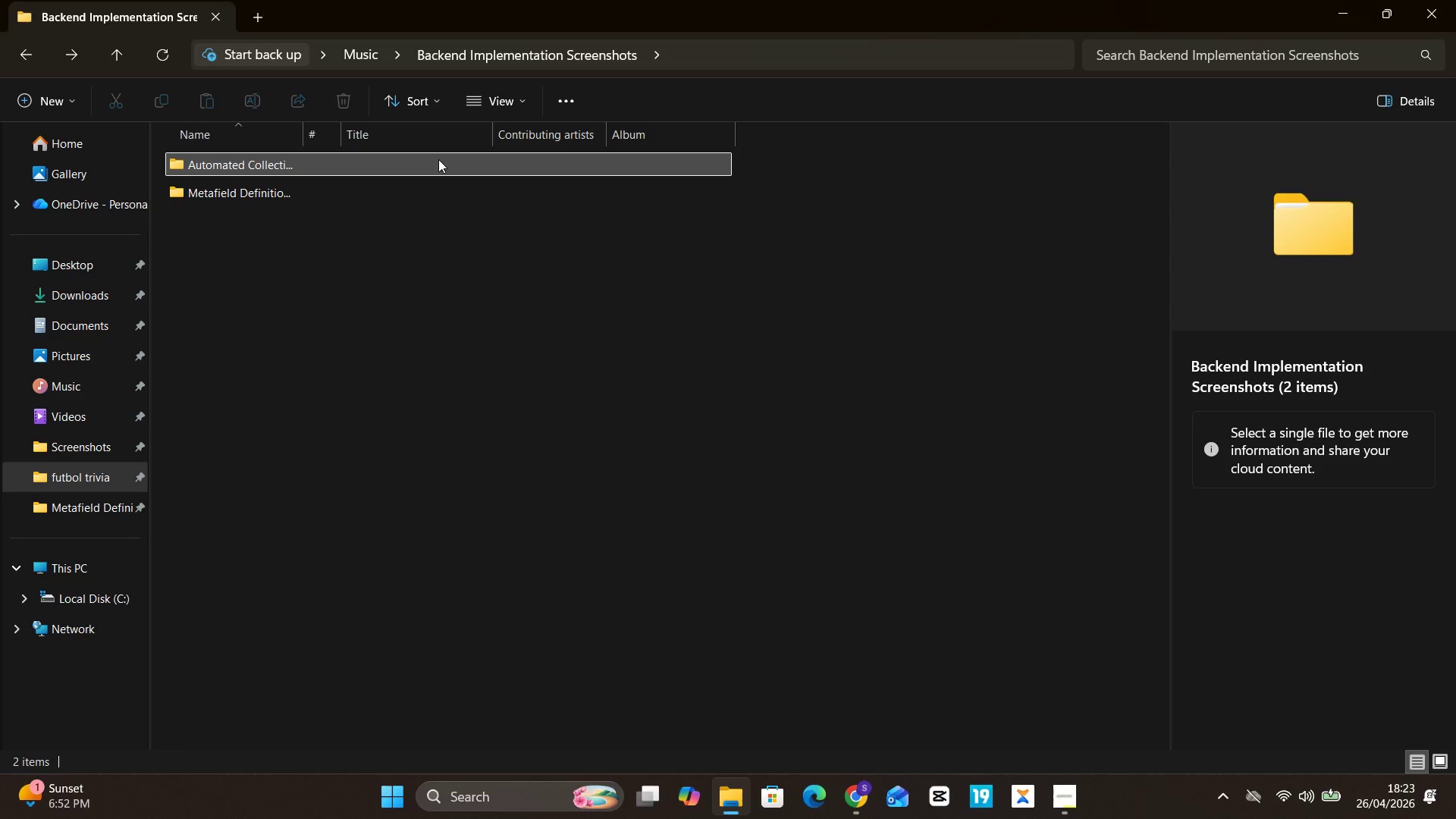 
double_click([438, 159])
 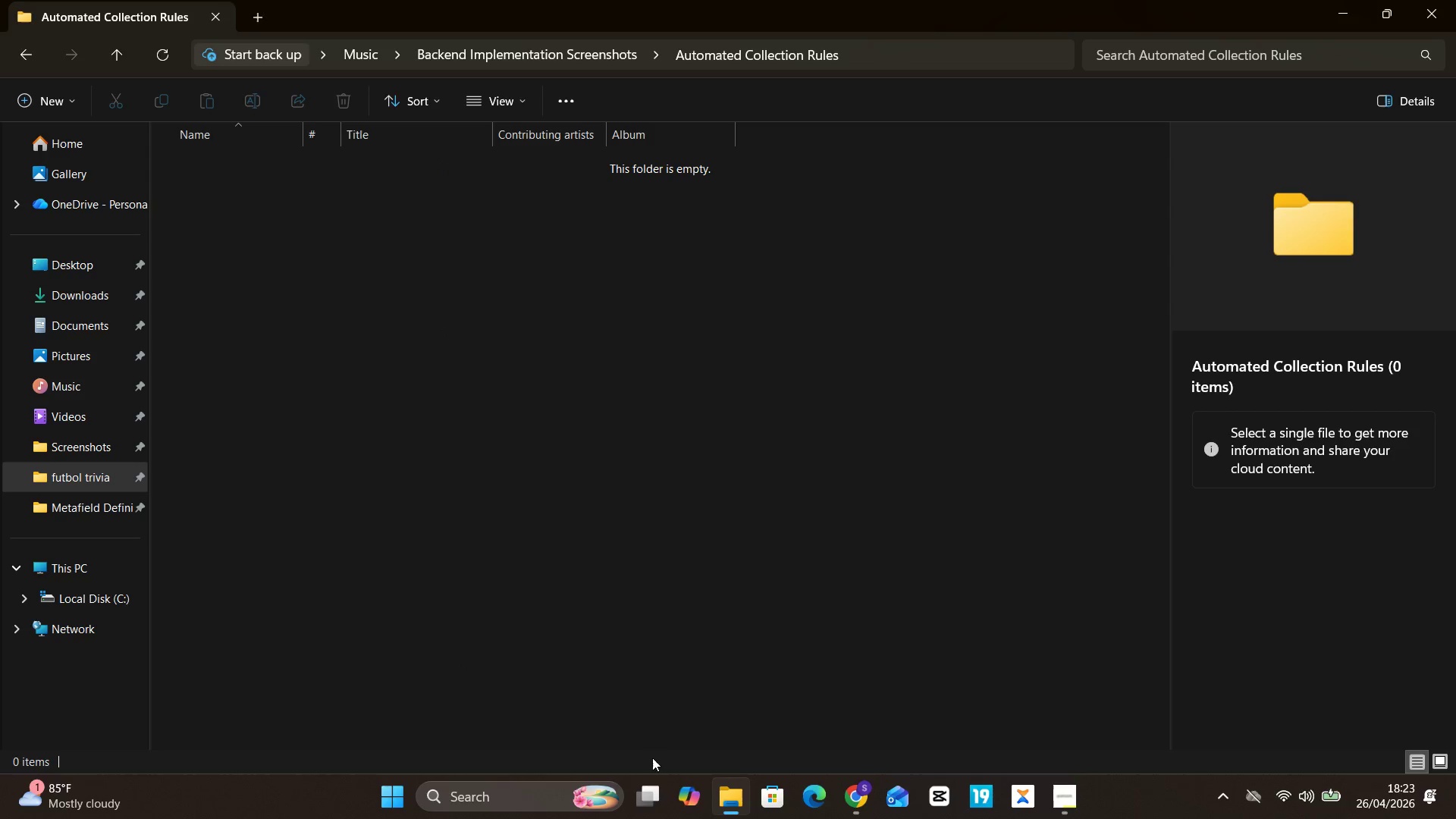 
wait(12.0)
 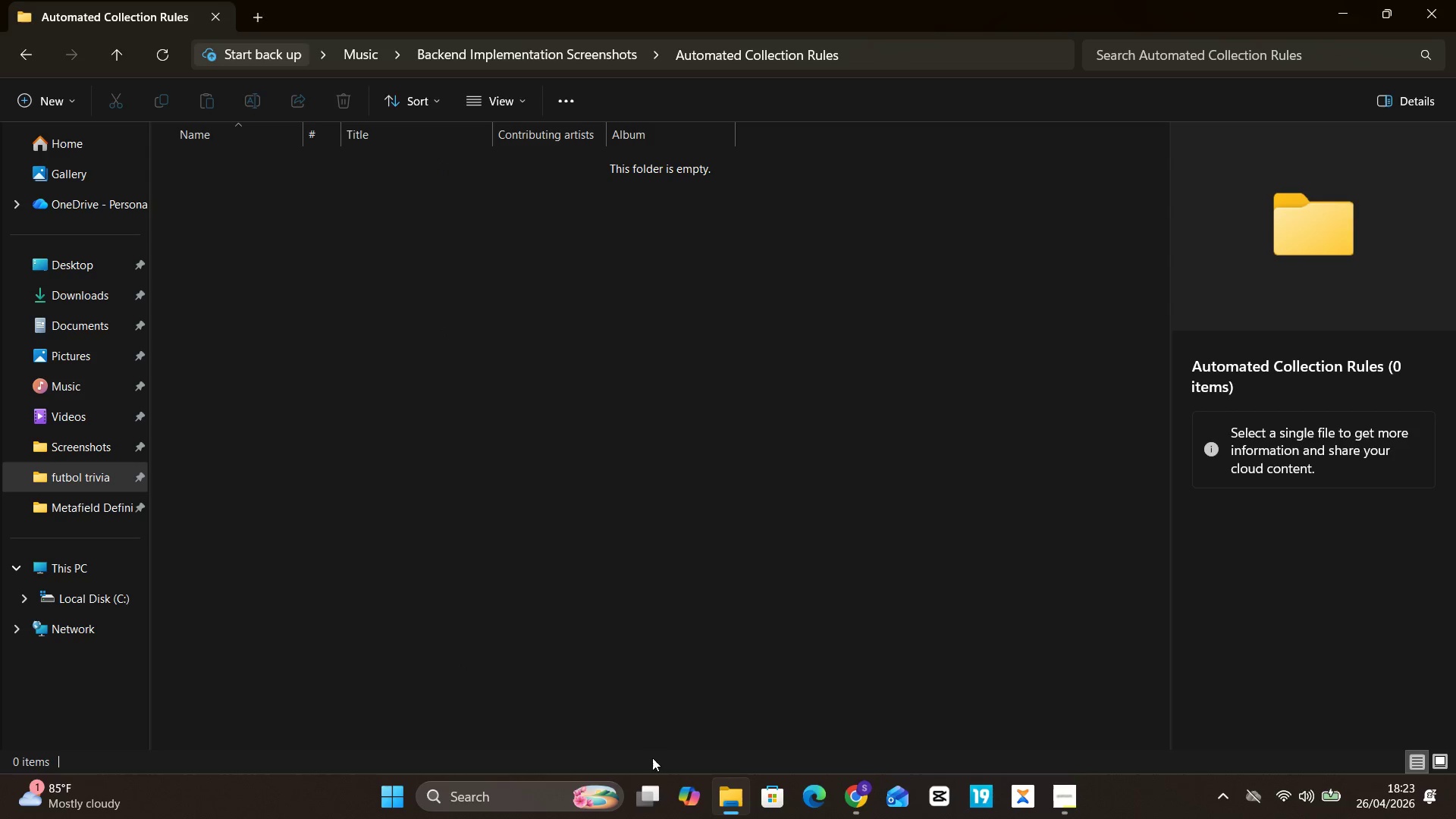 
left_click([896, 707])
 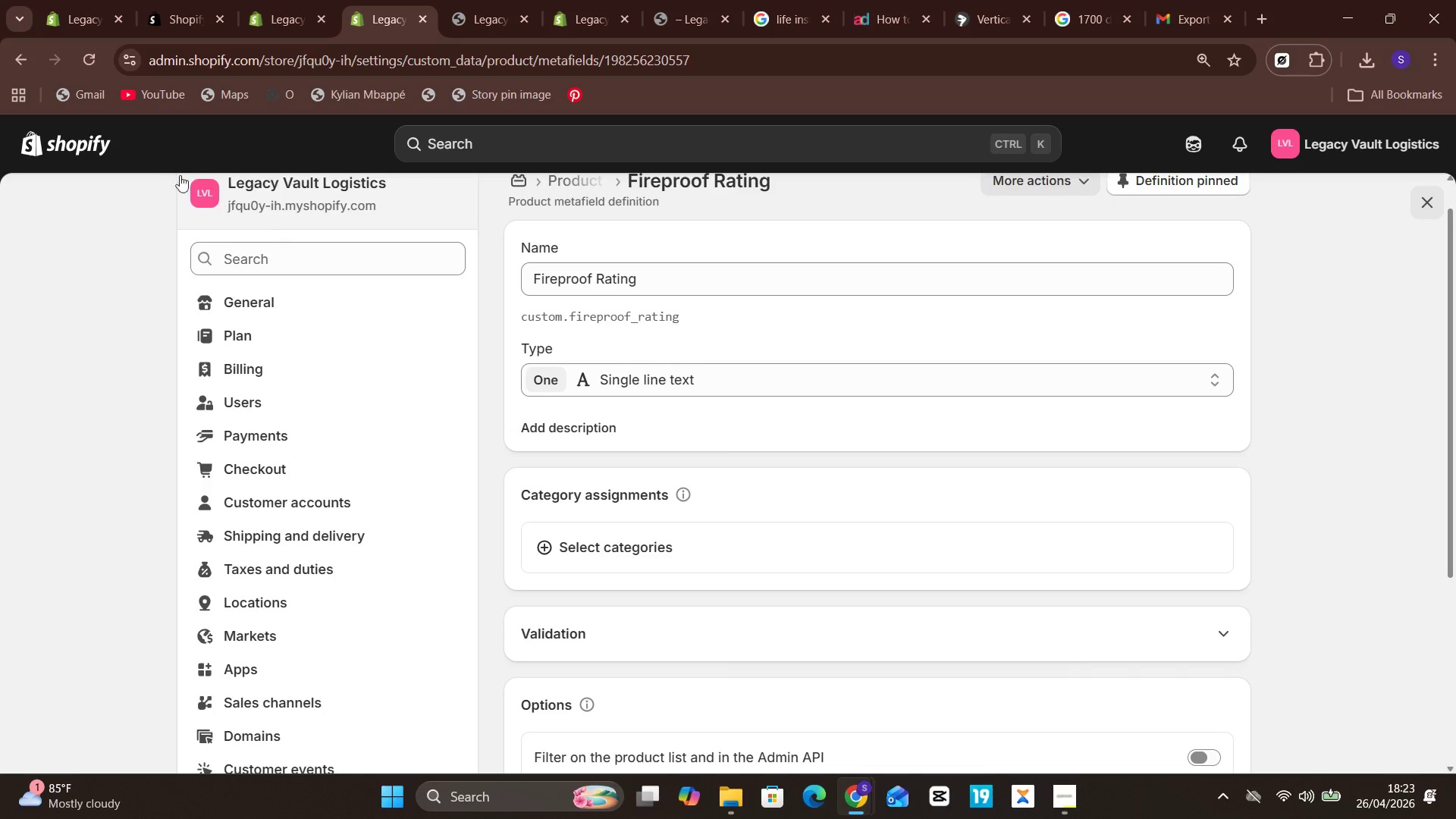 
left_click([61, 140])
 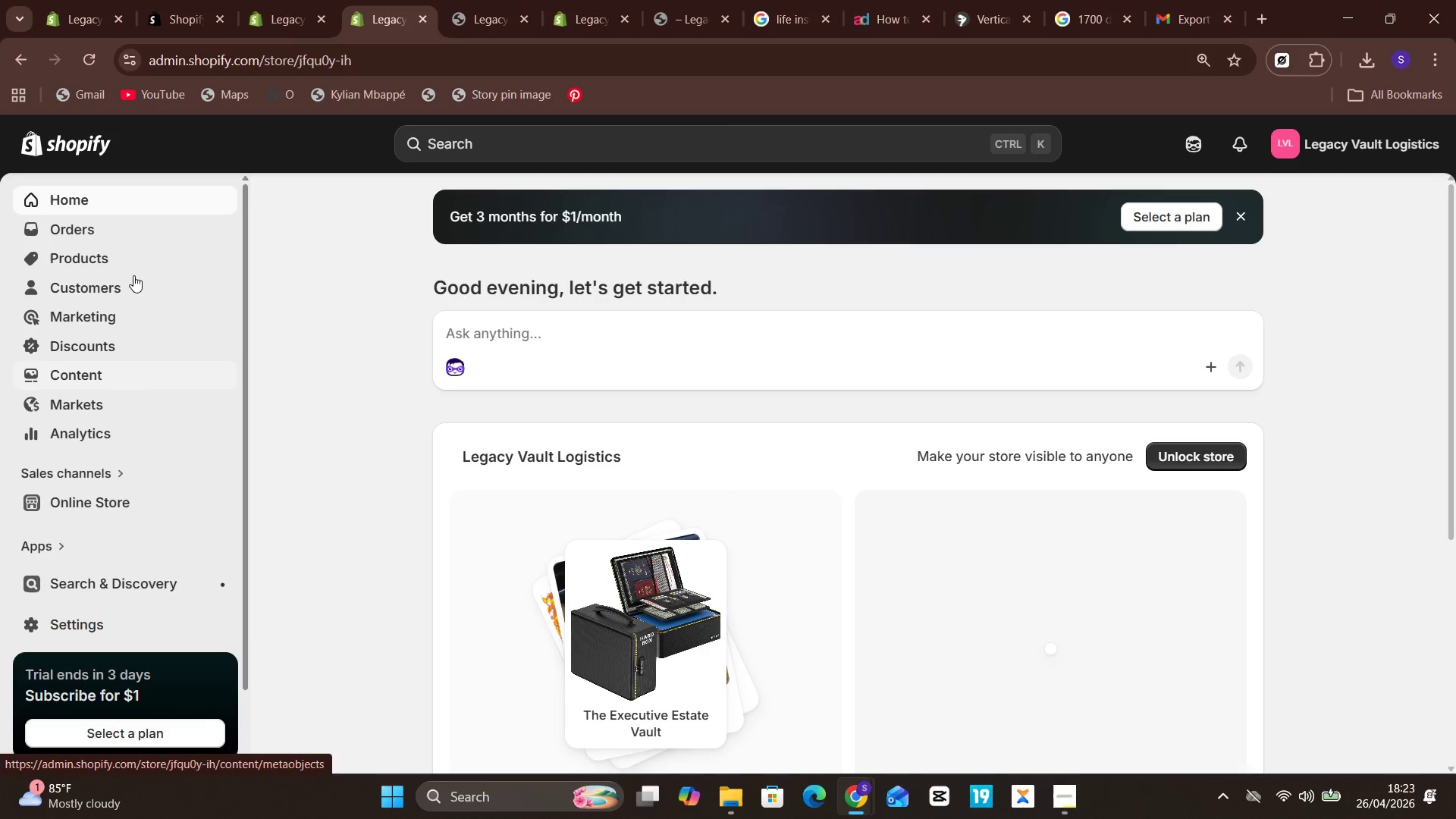 
wait(5.2)
 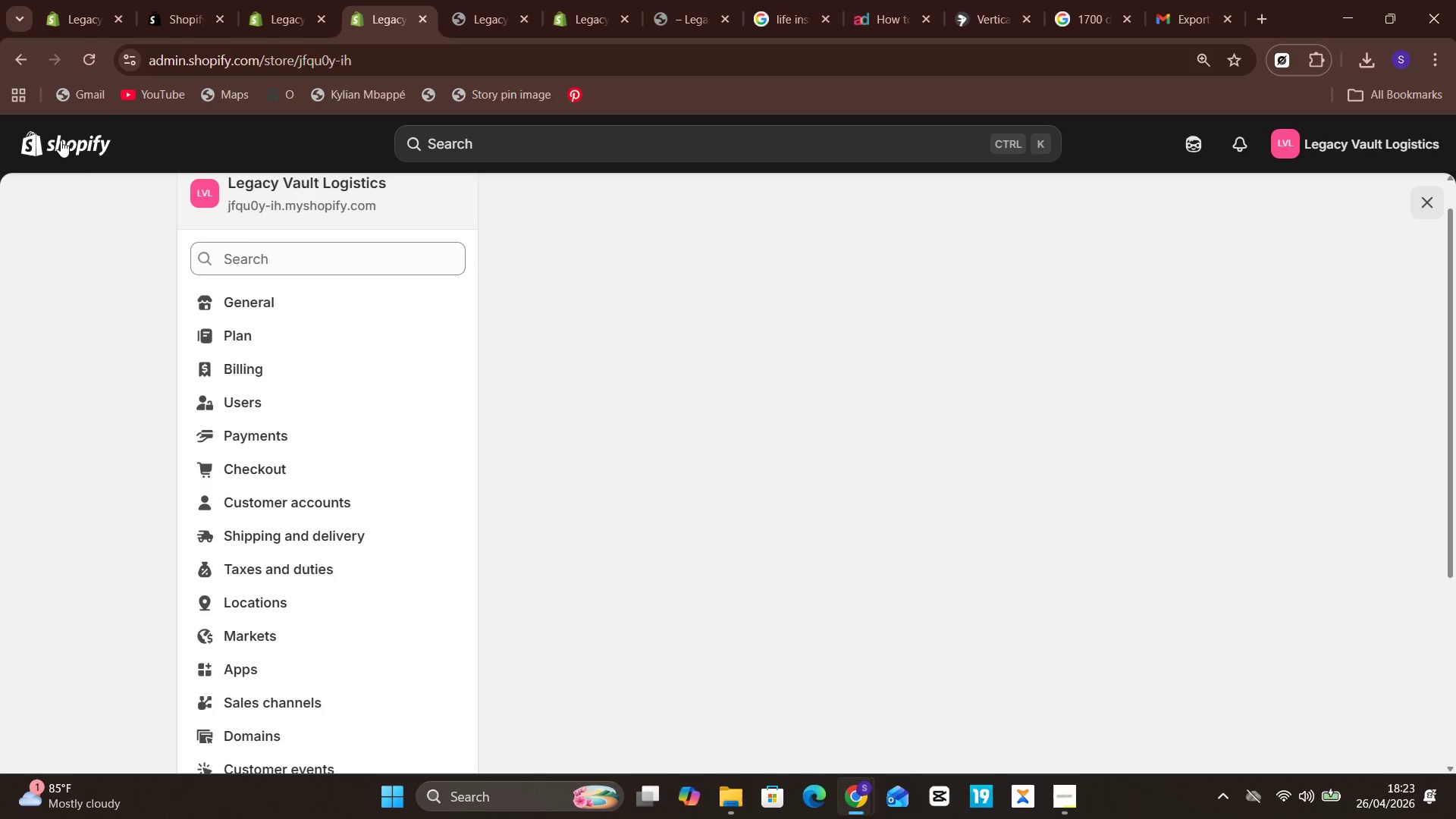 
left_click([87, 256])
 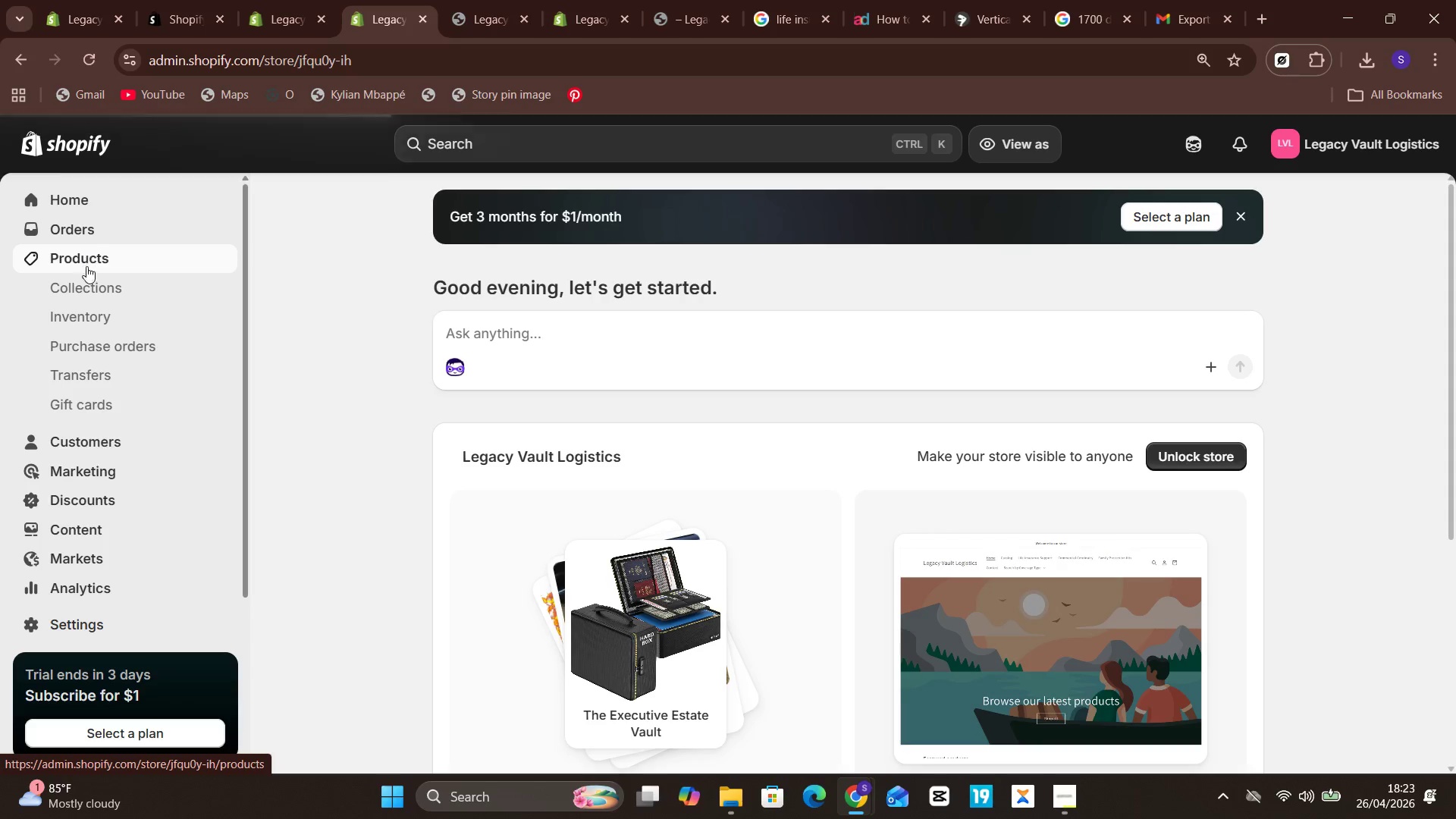 
left_click([86, 290])
 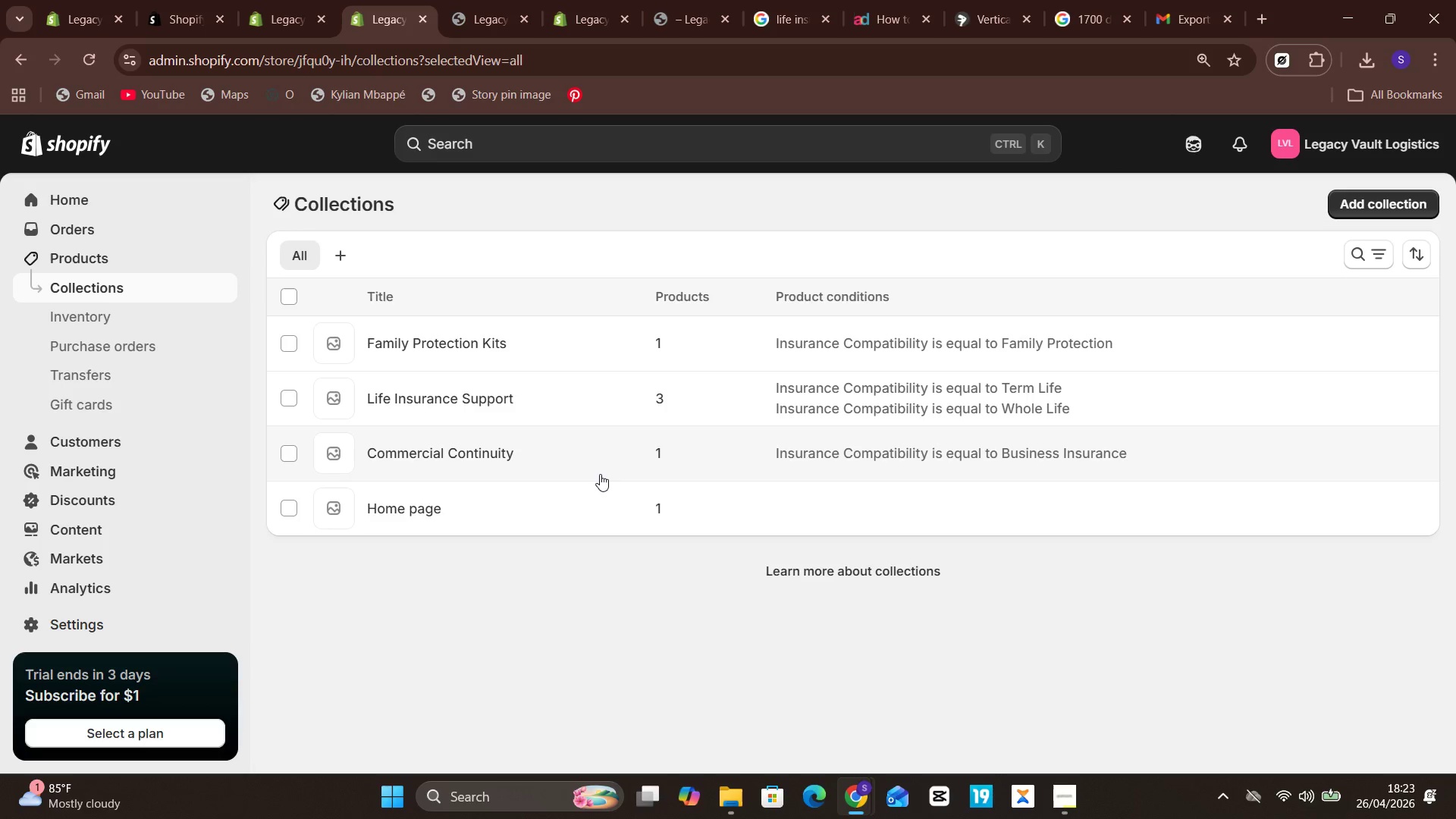 
wait(14.41)
 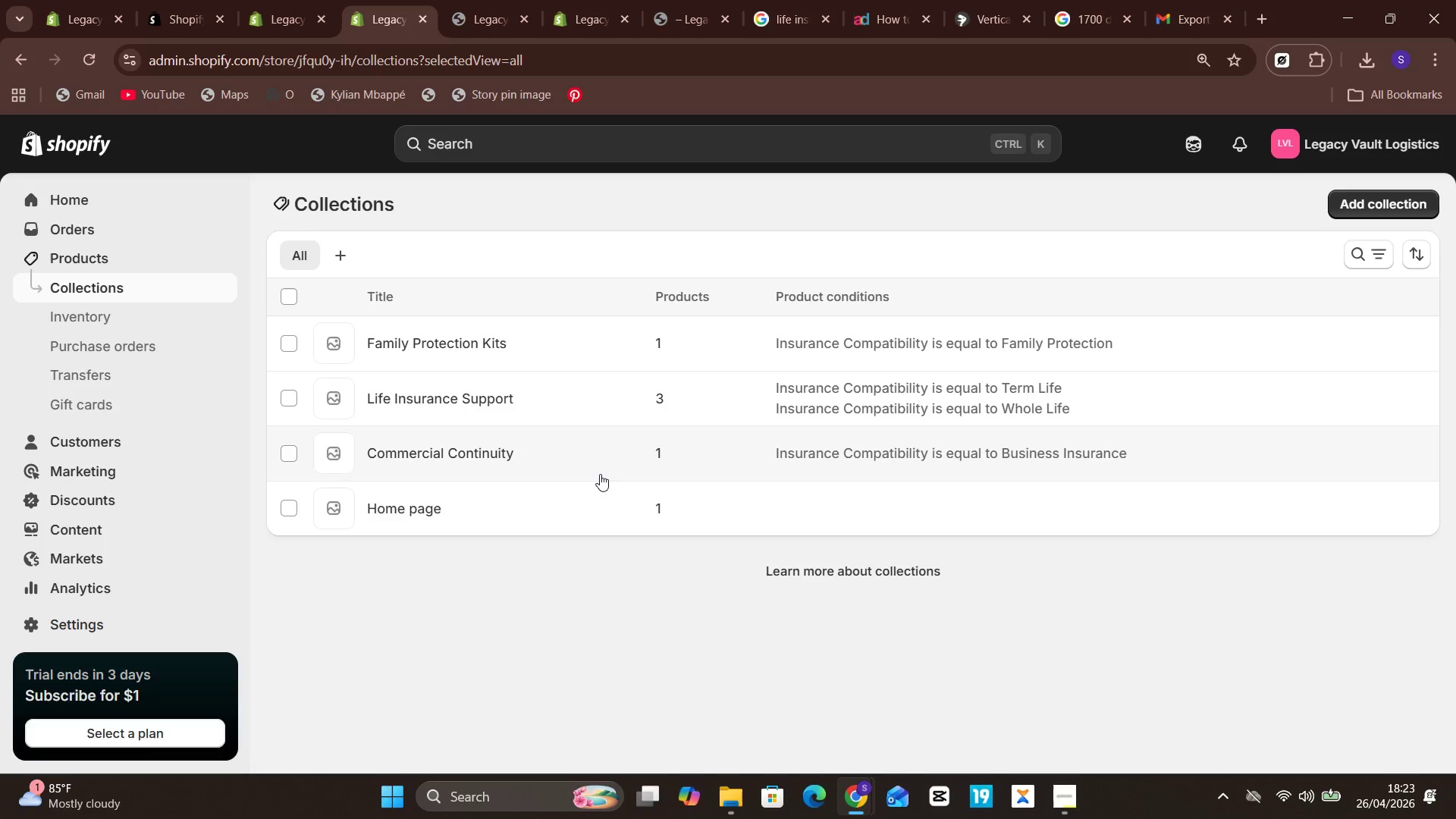 
left_click([510, 334])
 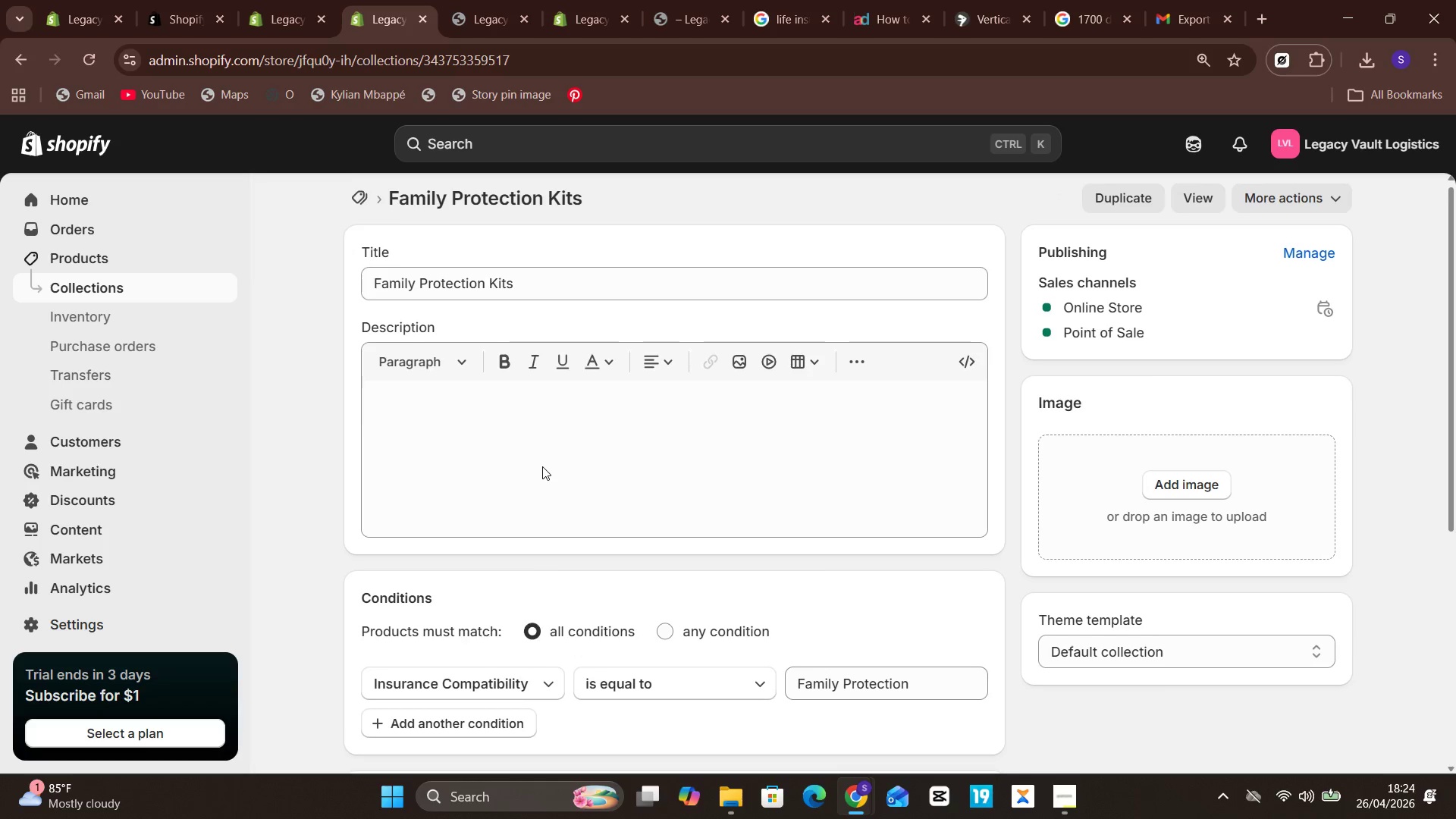 
wait(43.48)
 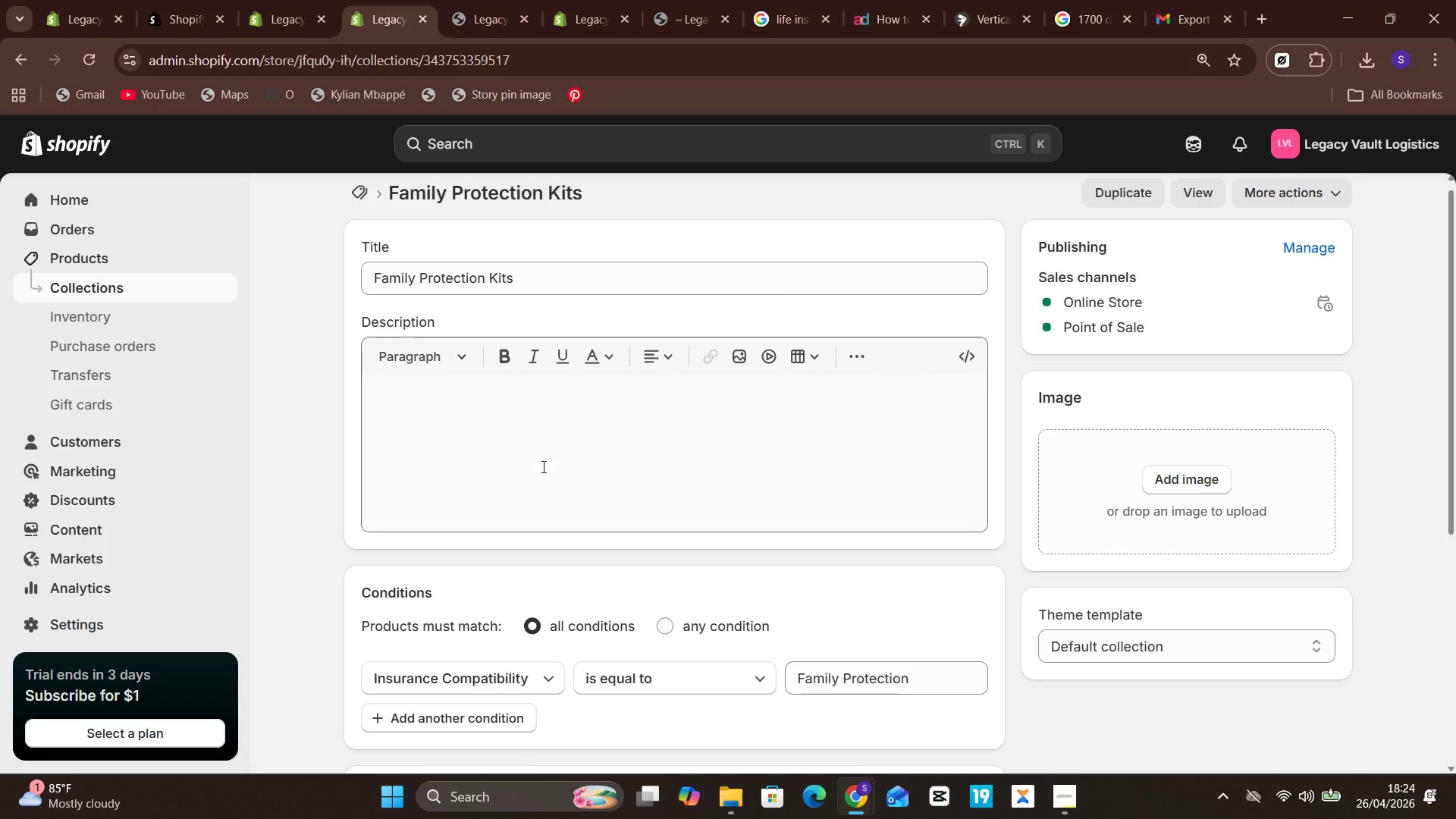 
key(Meta+PrintScreen)
 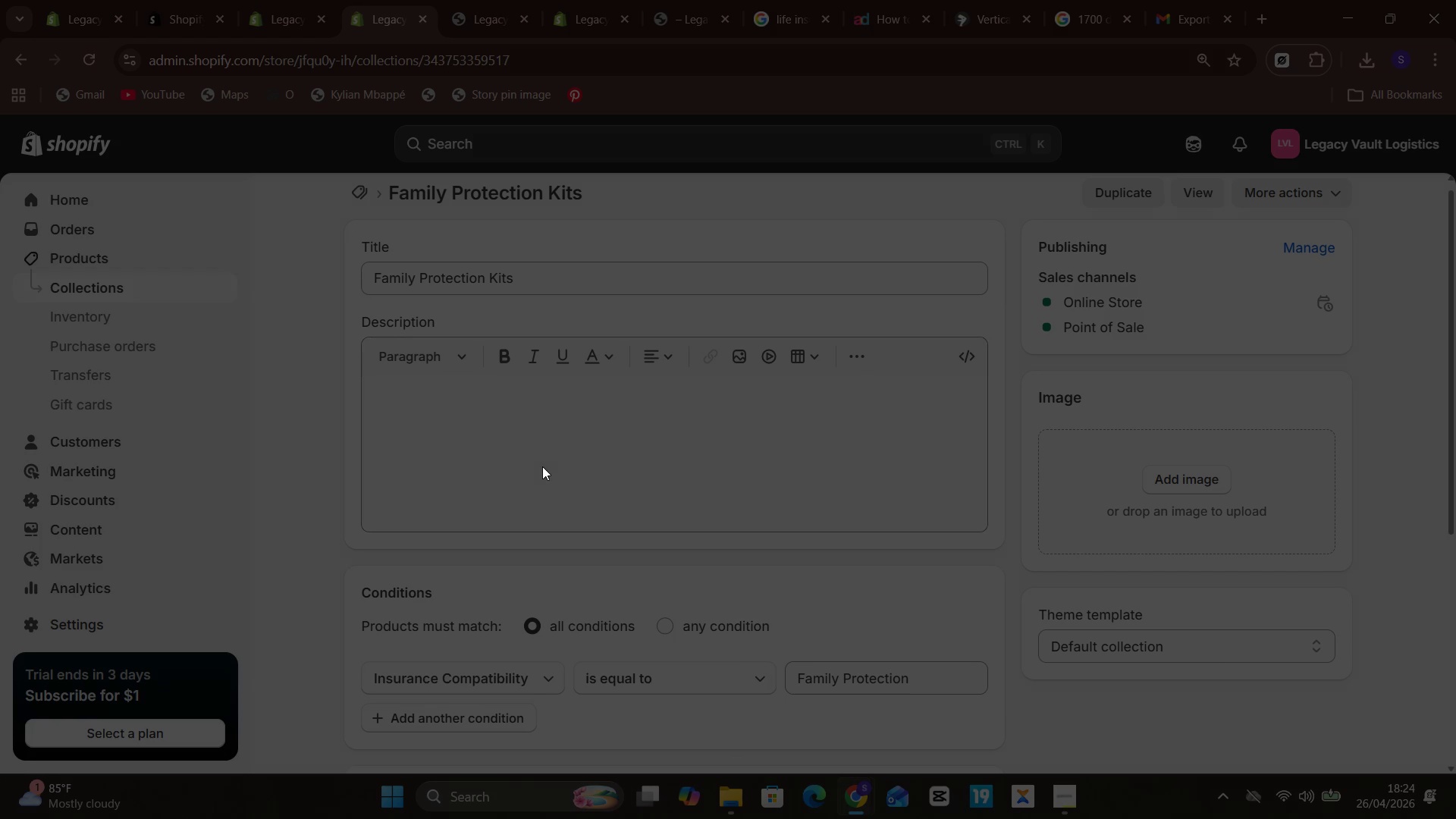 
left_click([125, 294])
 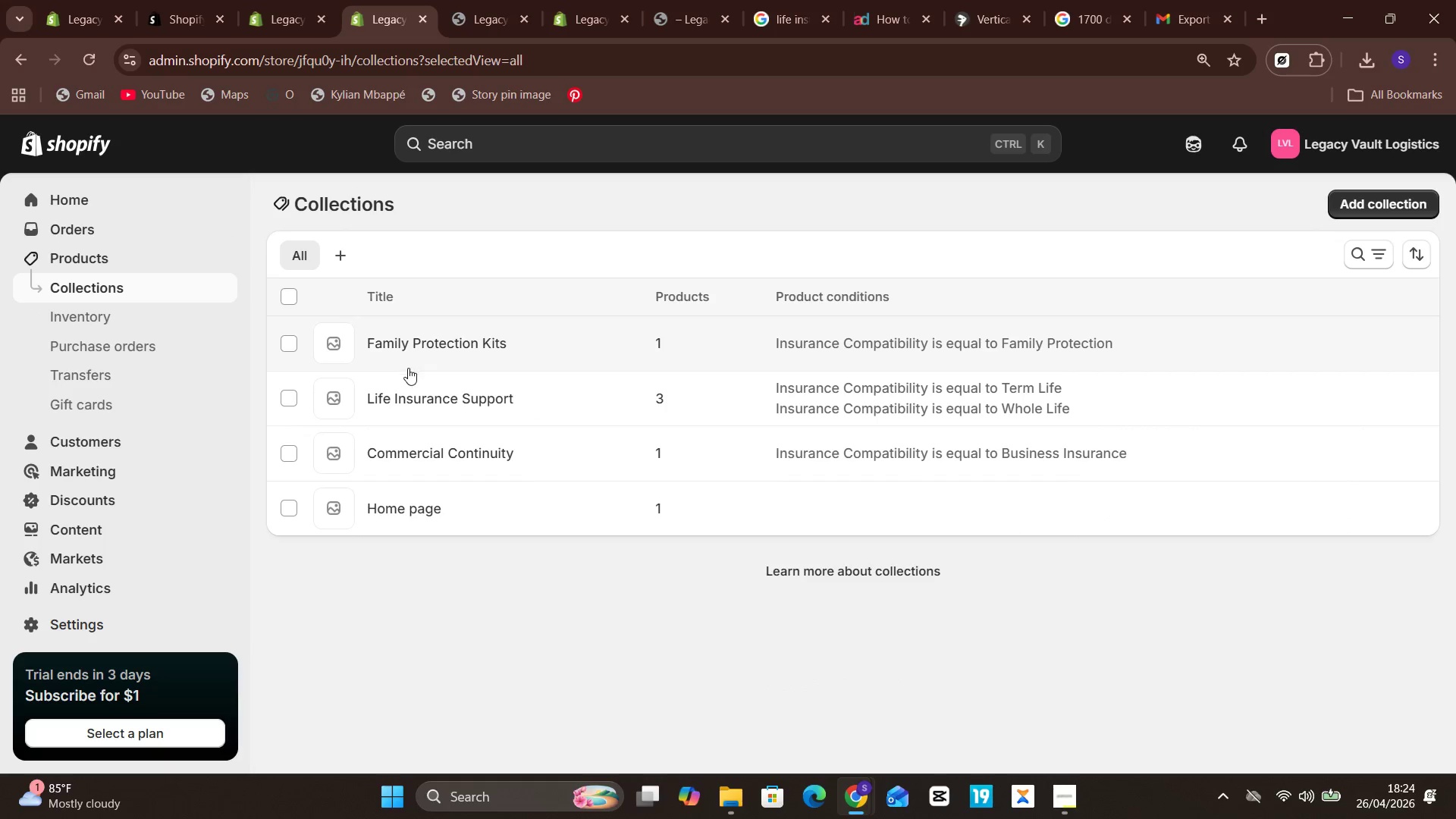 
left_click([413, 398])